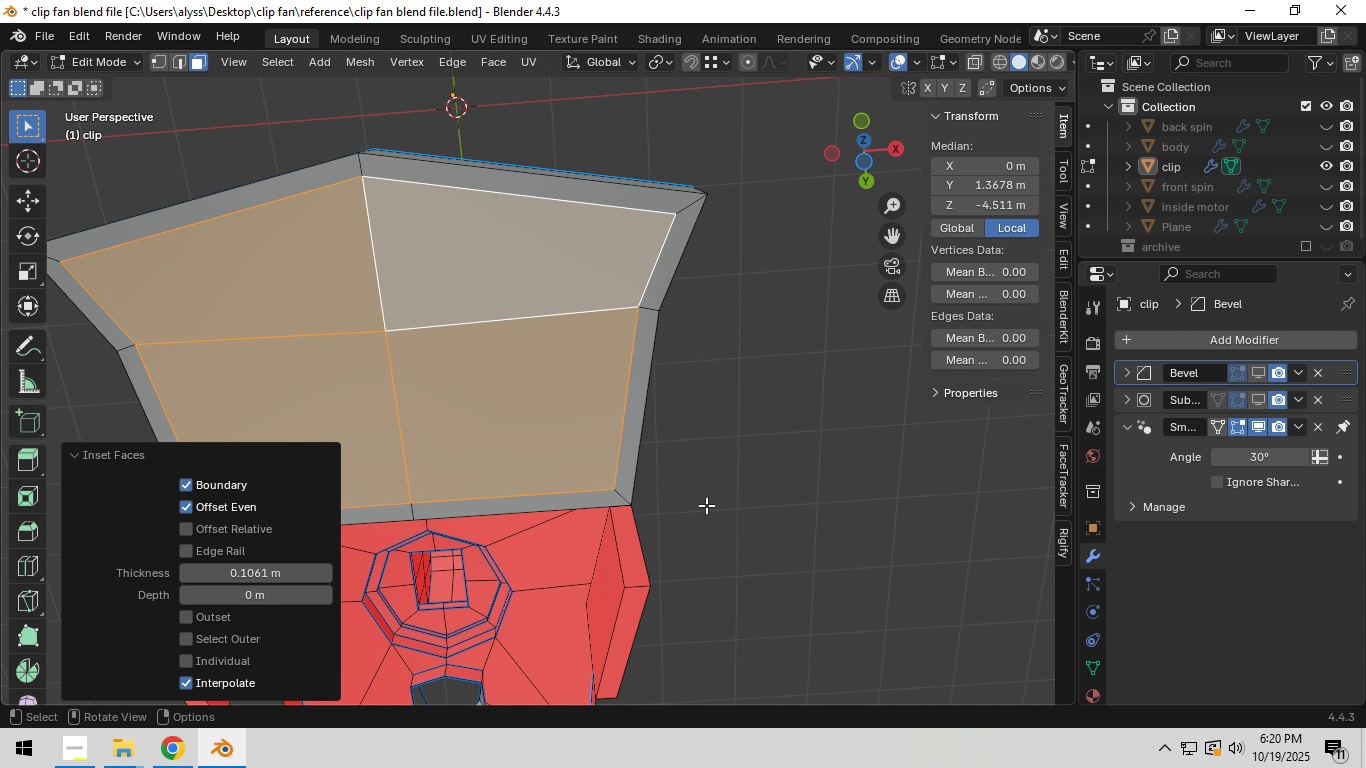 
hold_key(key=ShiftLeft, duration=0.35)
 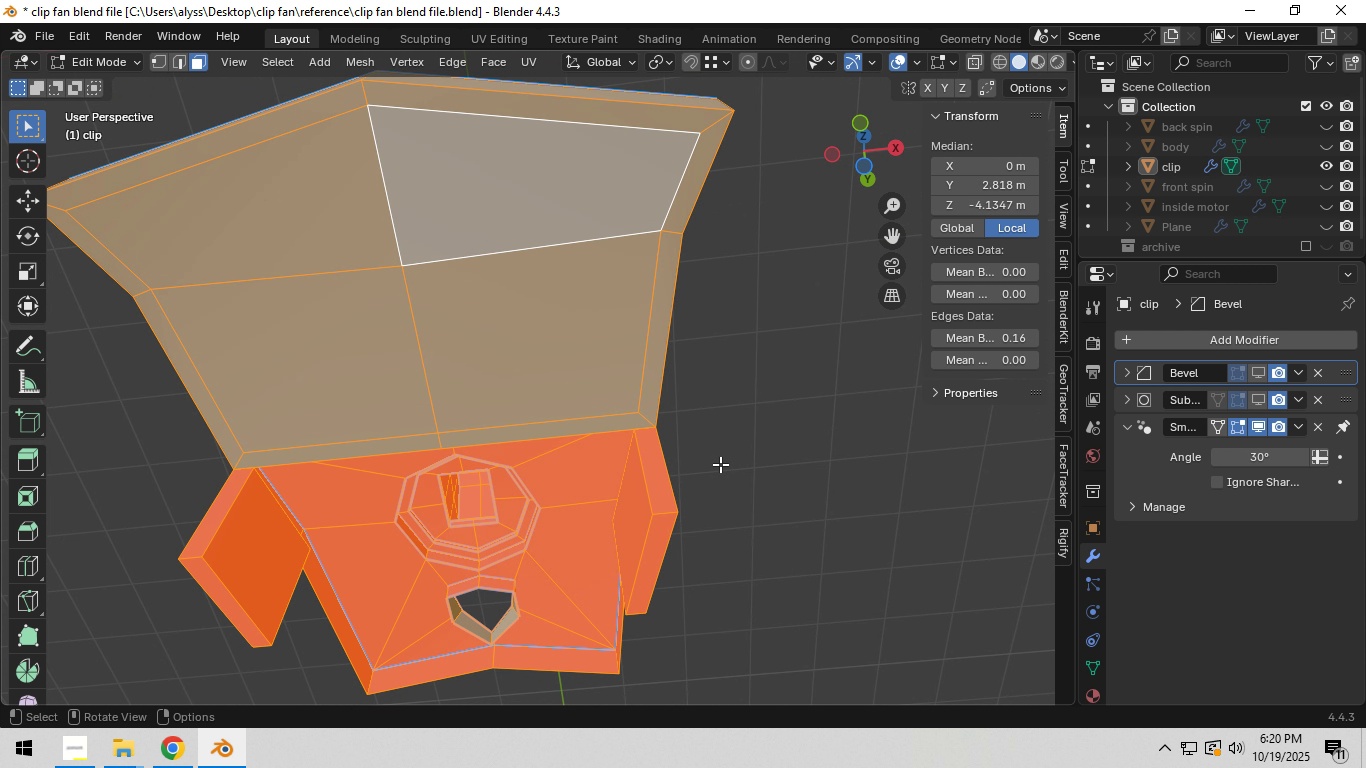 
type(aN)
 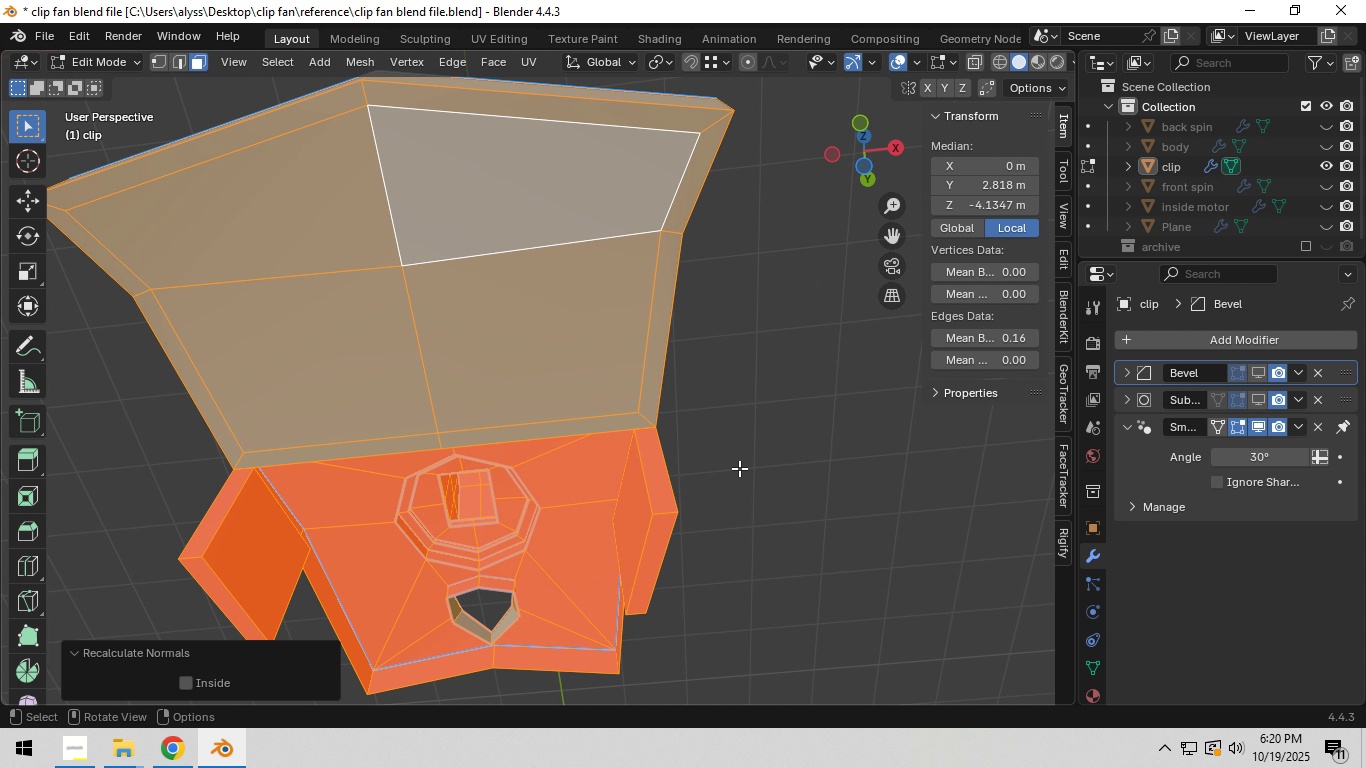 
left_click([664, 526])
 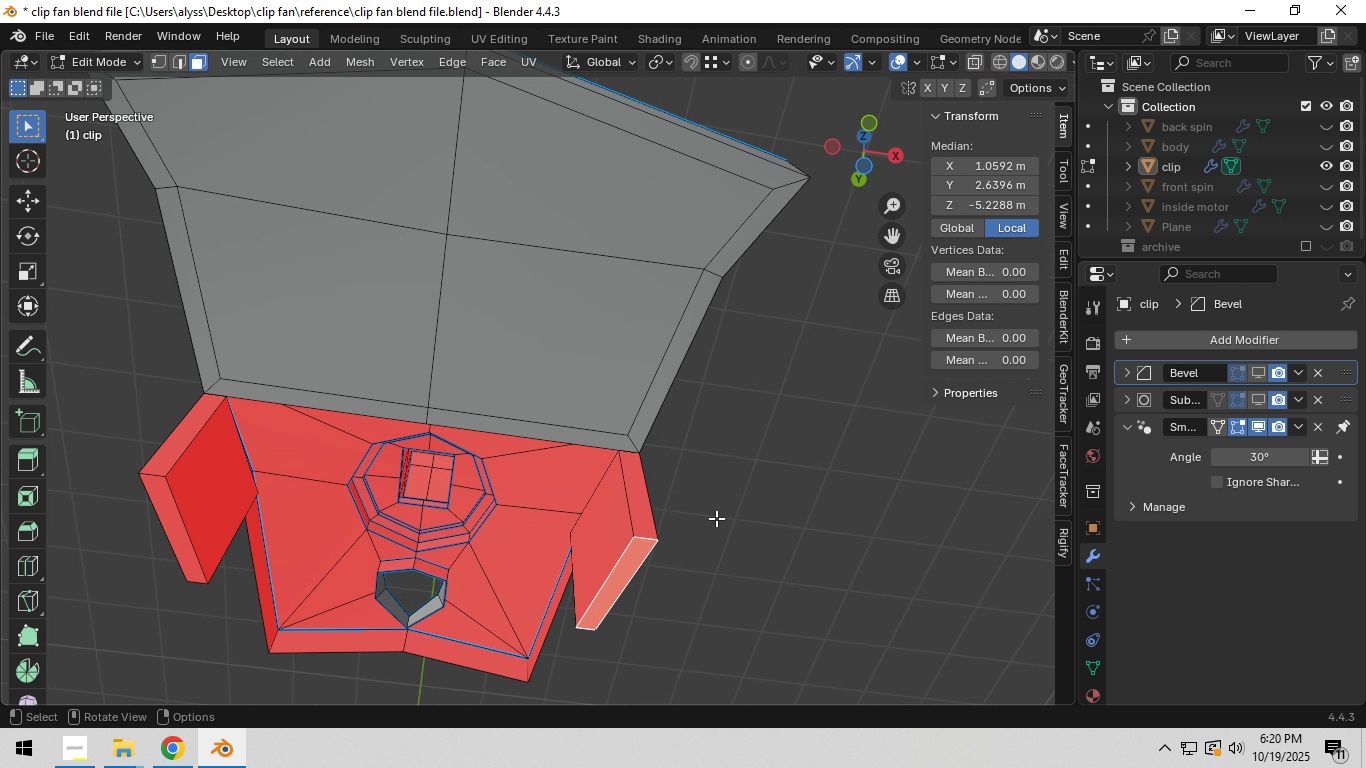 
hold_key(key=ShiftLeft, duration=0.49)
double_click([649, 511])
 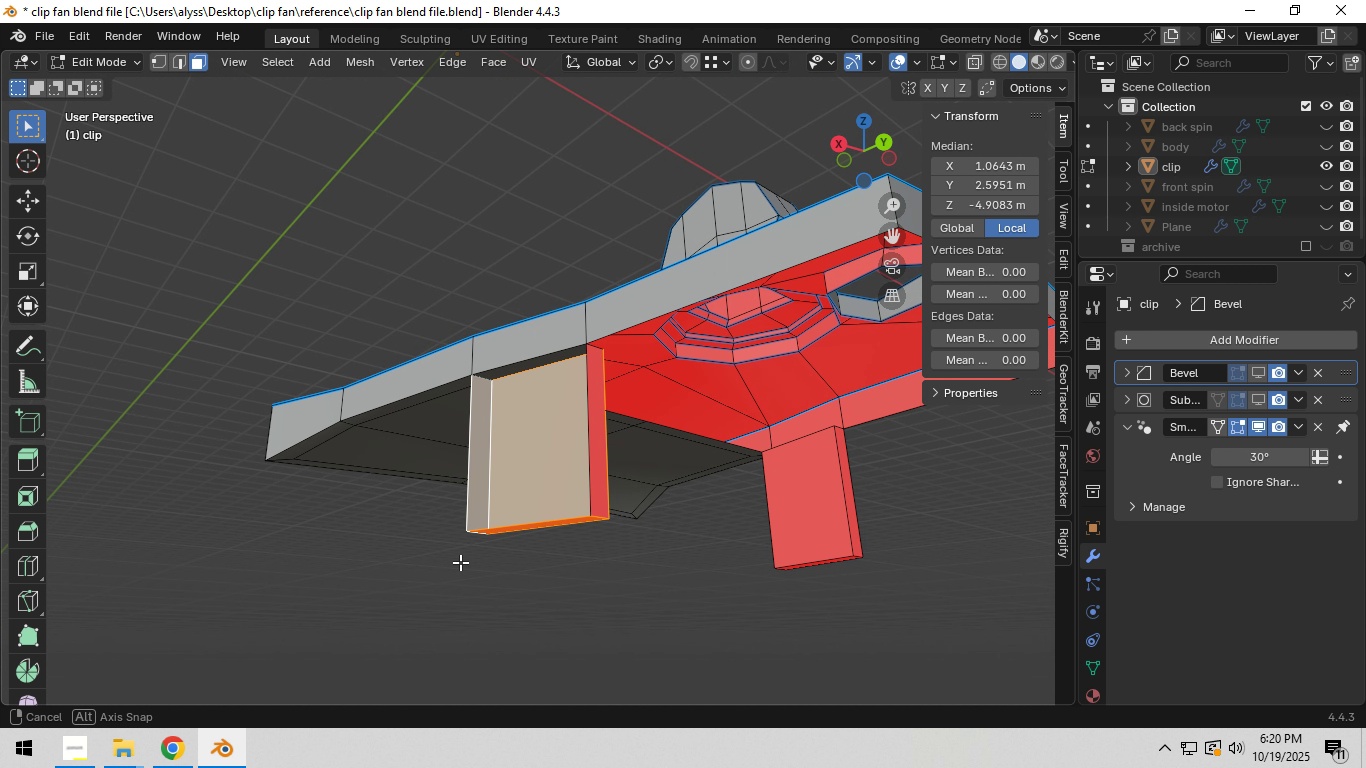 
wait(5.83)
 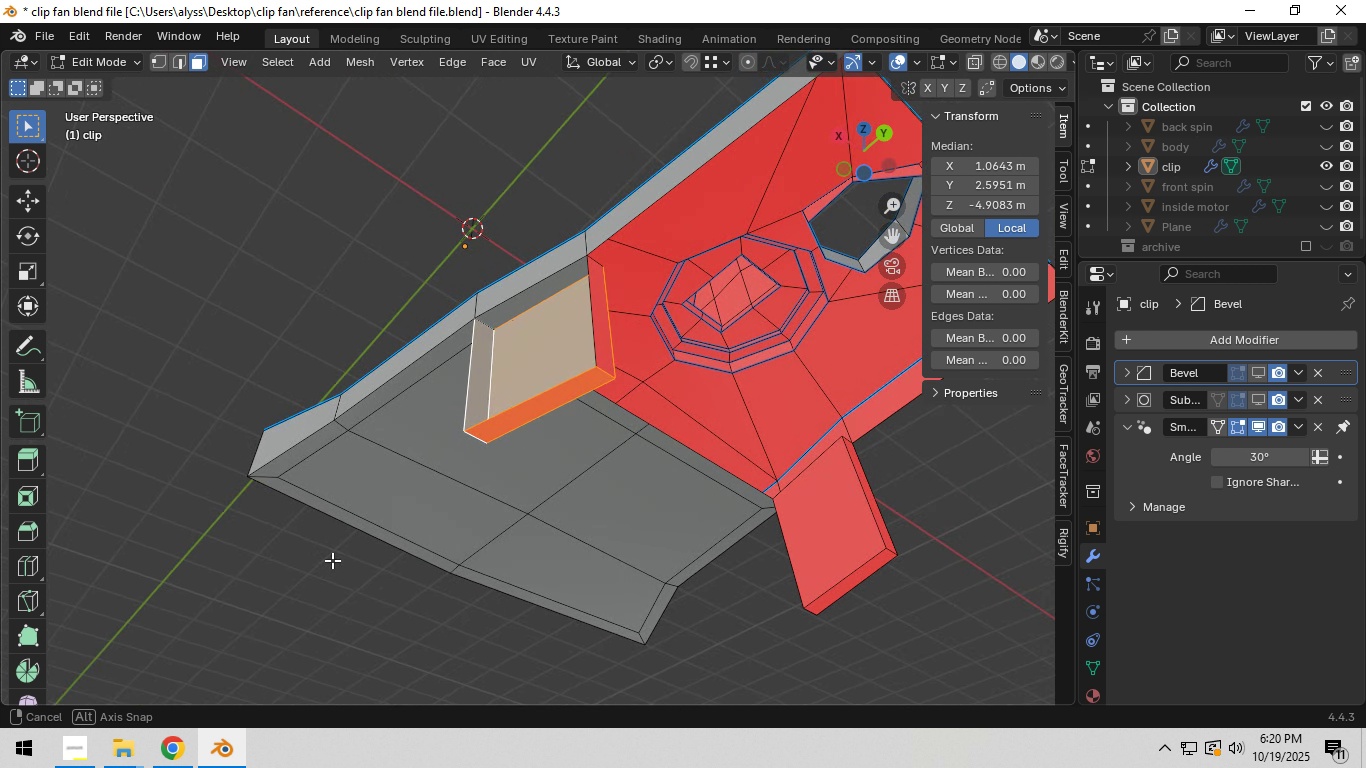 
scroll: coordinate [478, 550], scroll_direction: up, amount: 1.0
 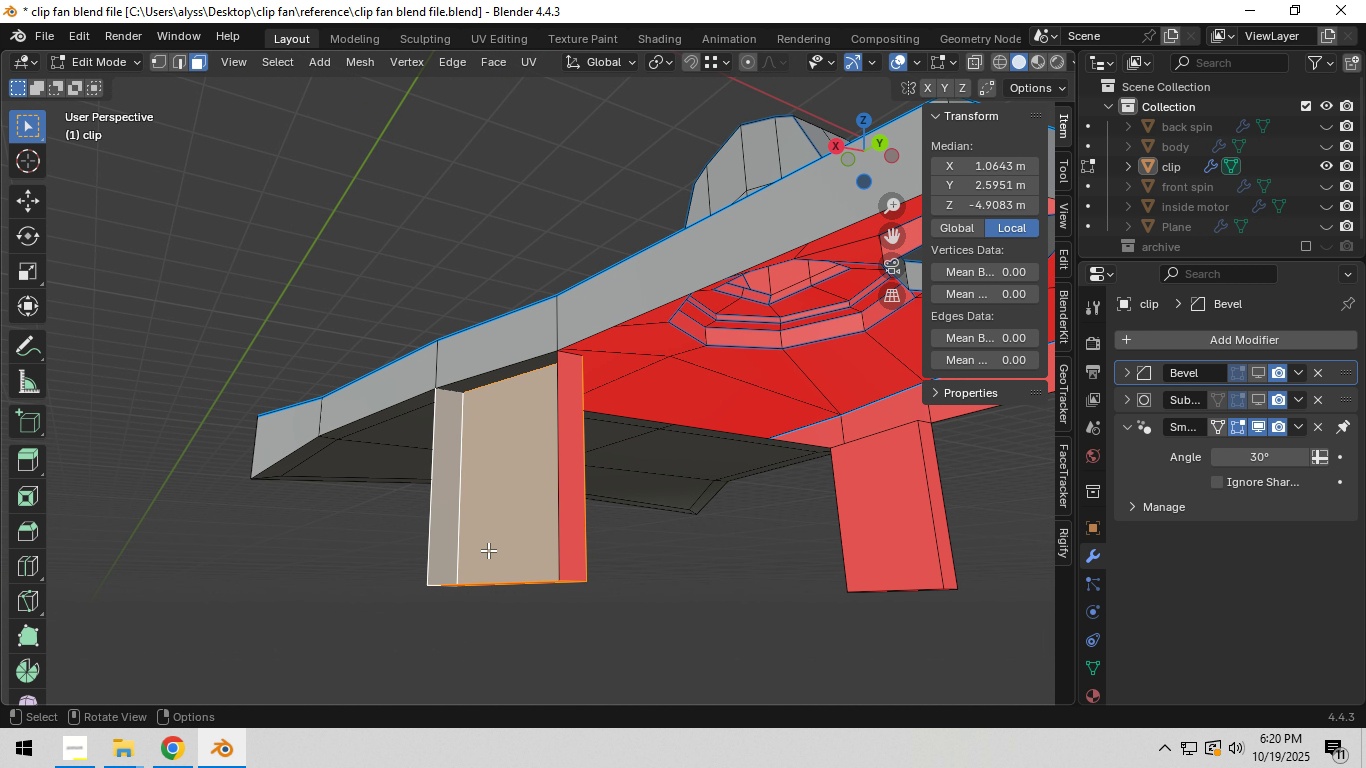 
key(3)
 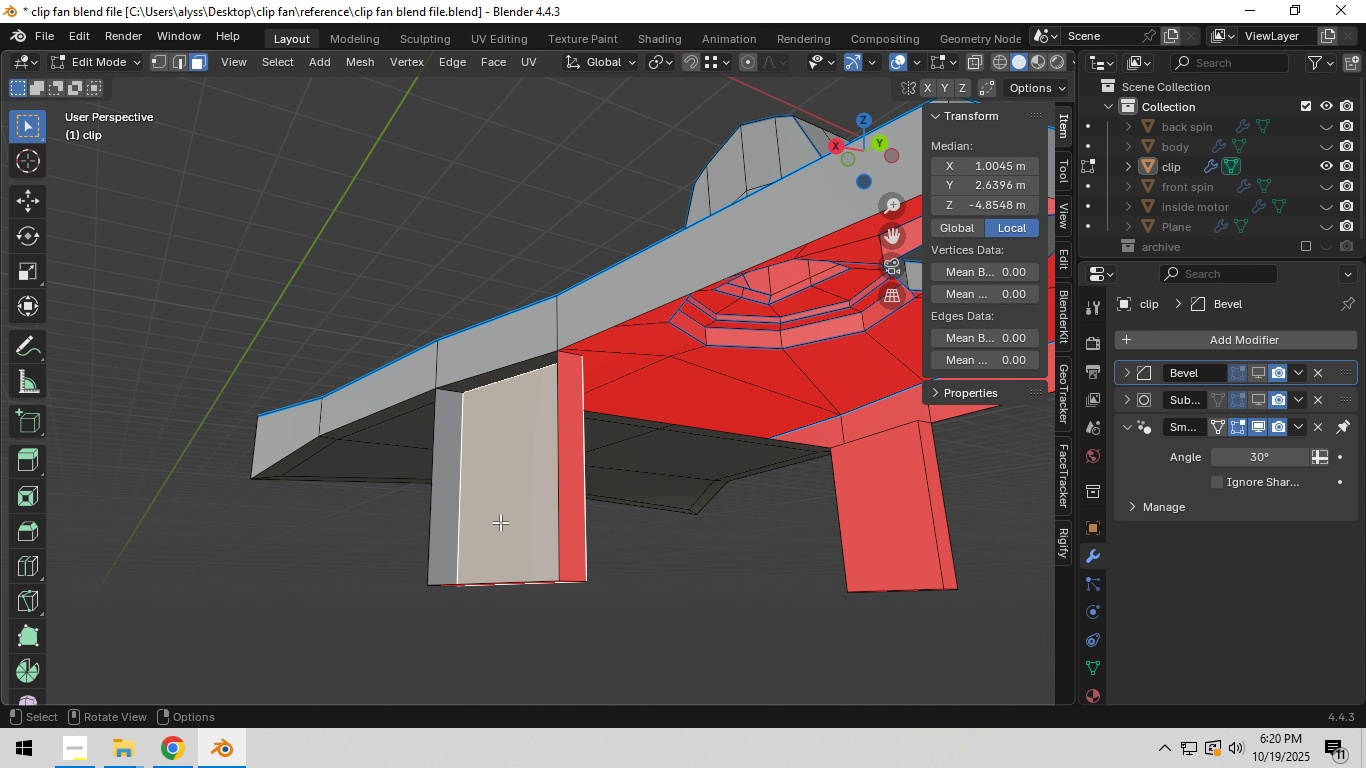 
left_click([500, 522])
 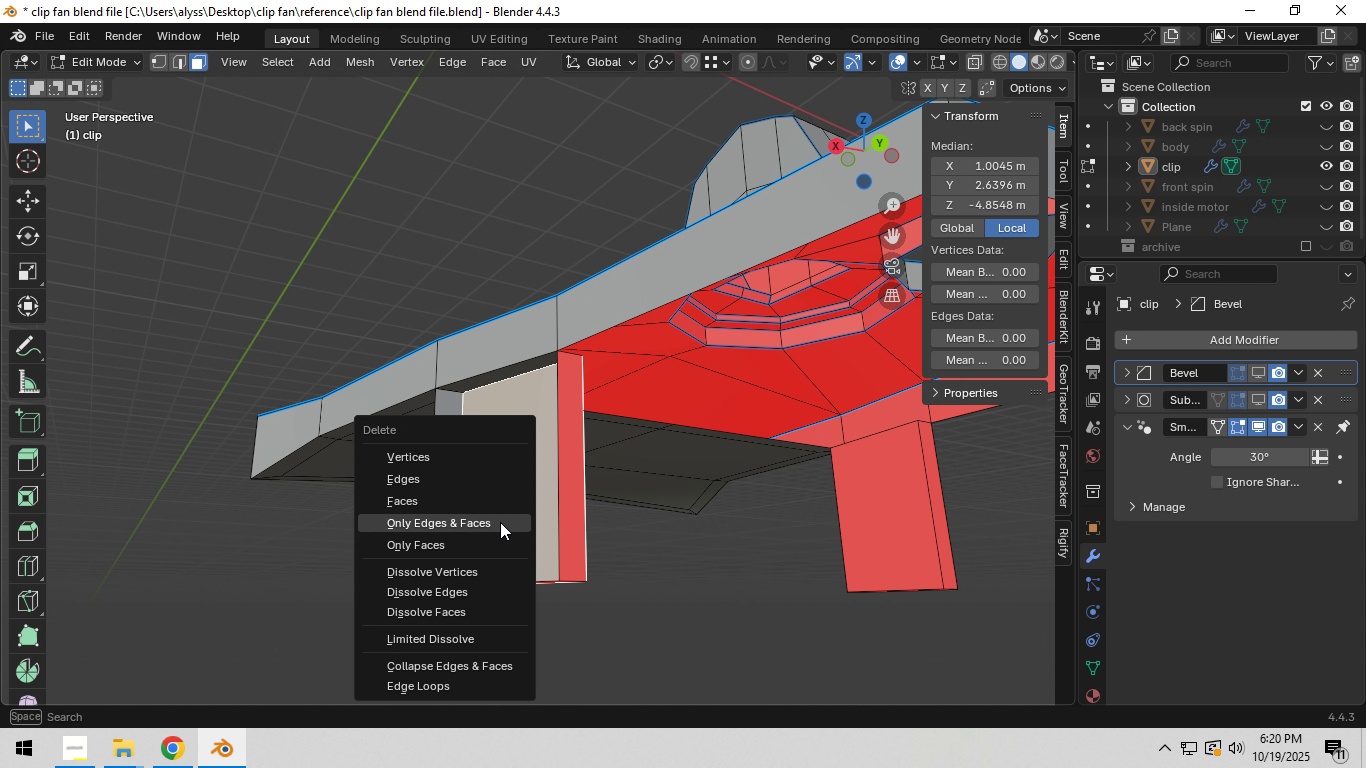 
key(X)
 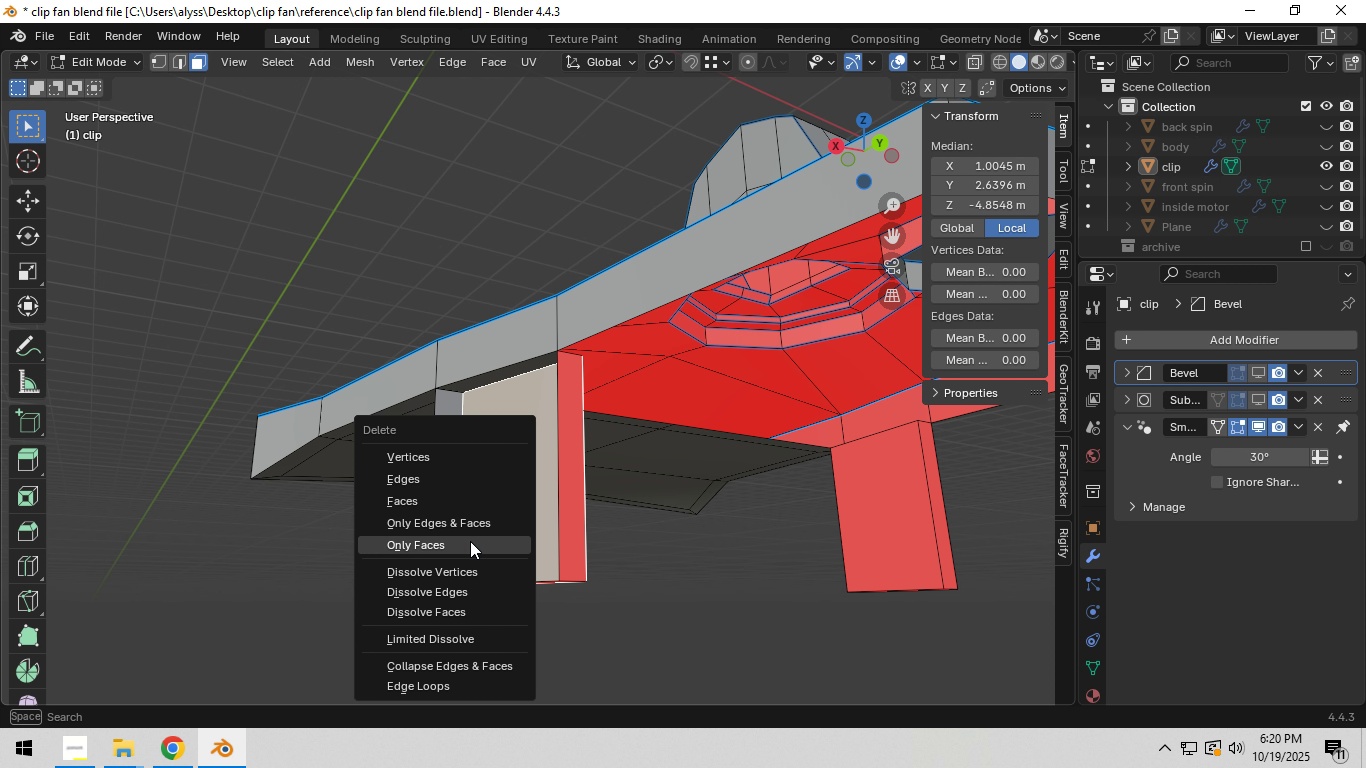 
left_click([470, 541])
 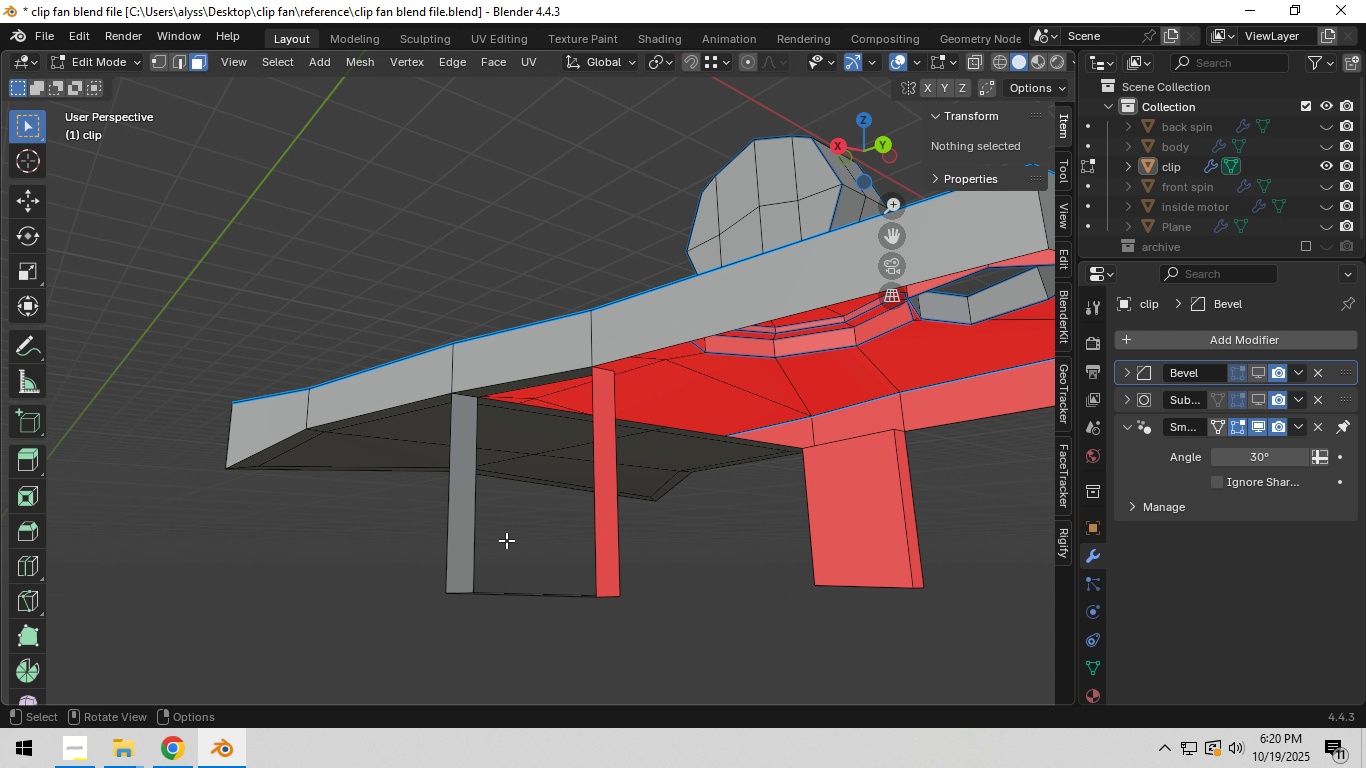 
hold_key(key=ShiftLeft, duration=0.5)
 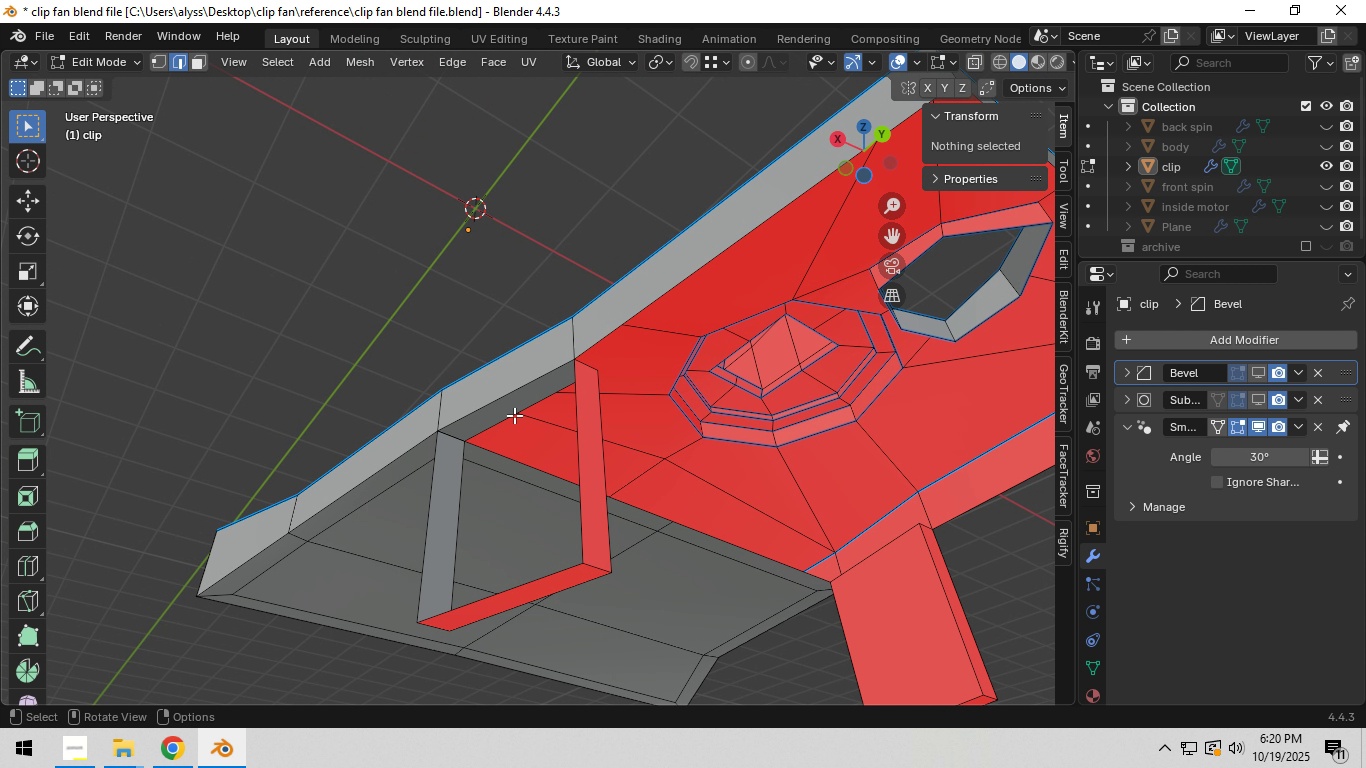 
key(2)
 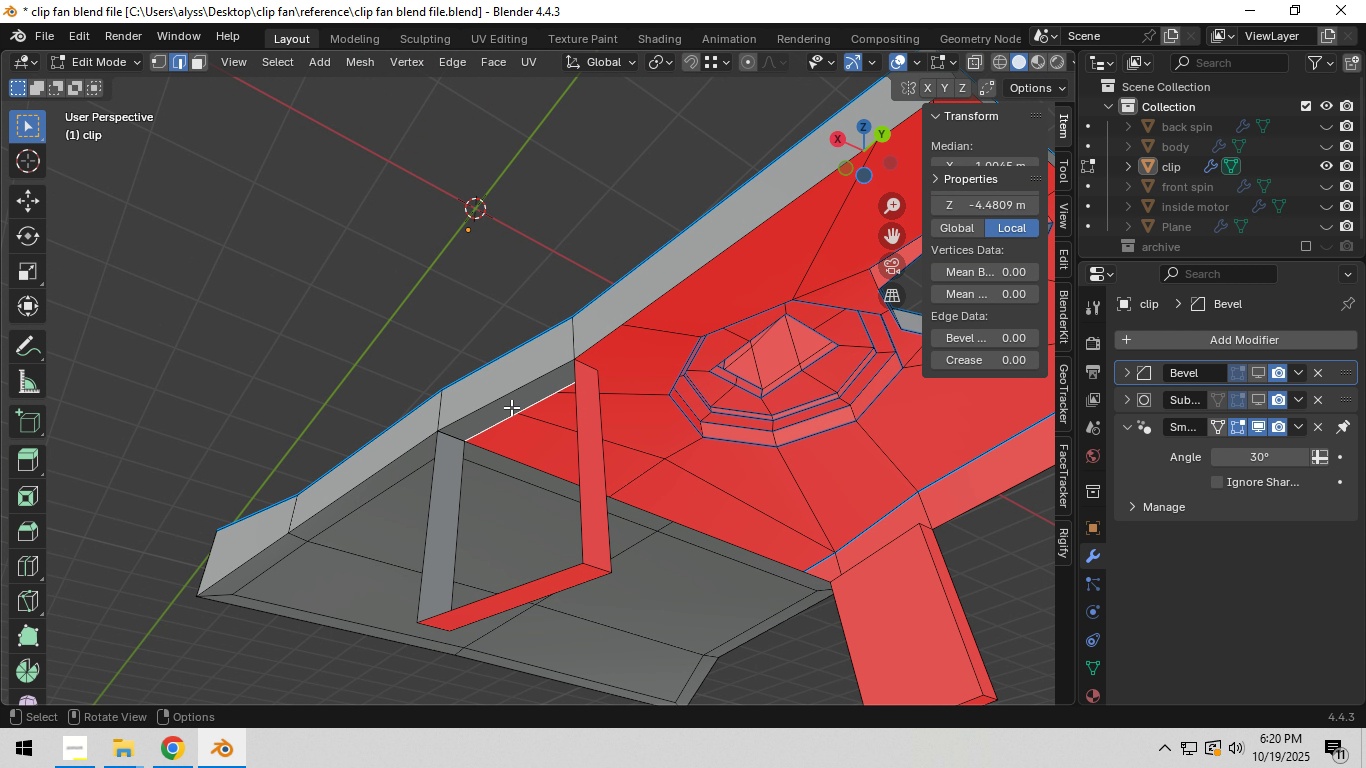 
left_click([511, 407])
 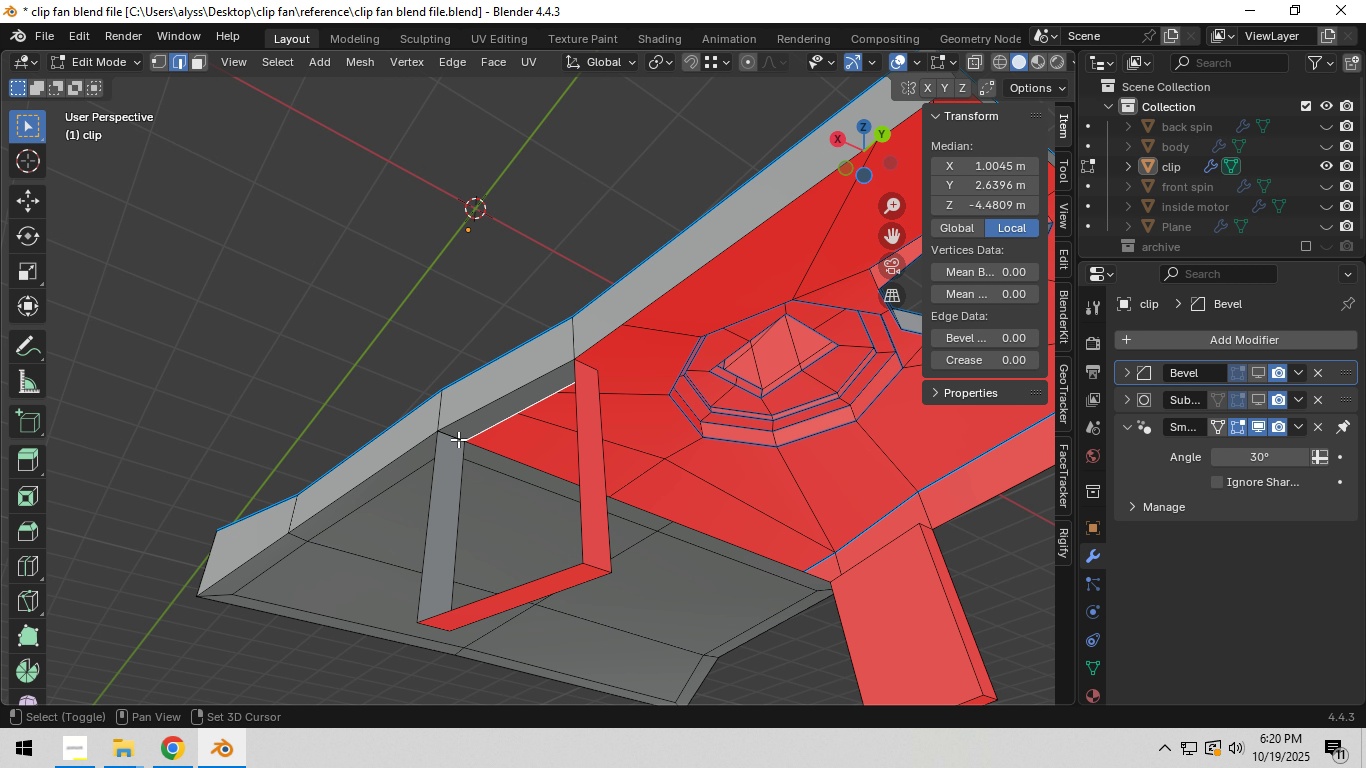 
hold_key(key=ShiftLeft, duration=1.09)
left_click([458, 439])
 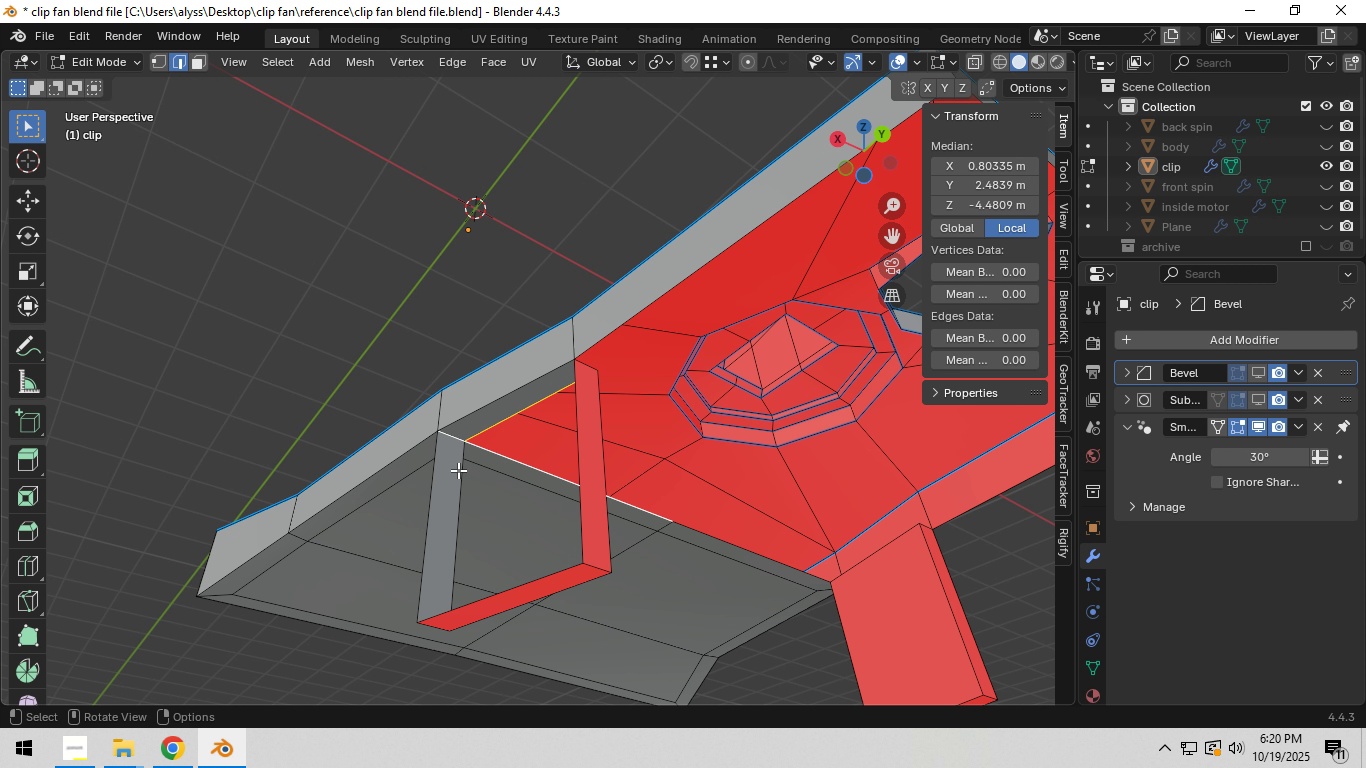 
left_click([458, 473])
 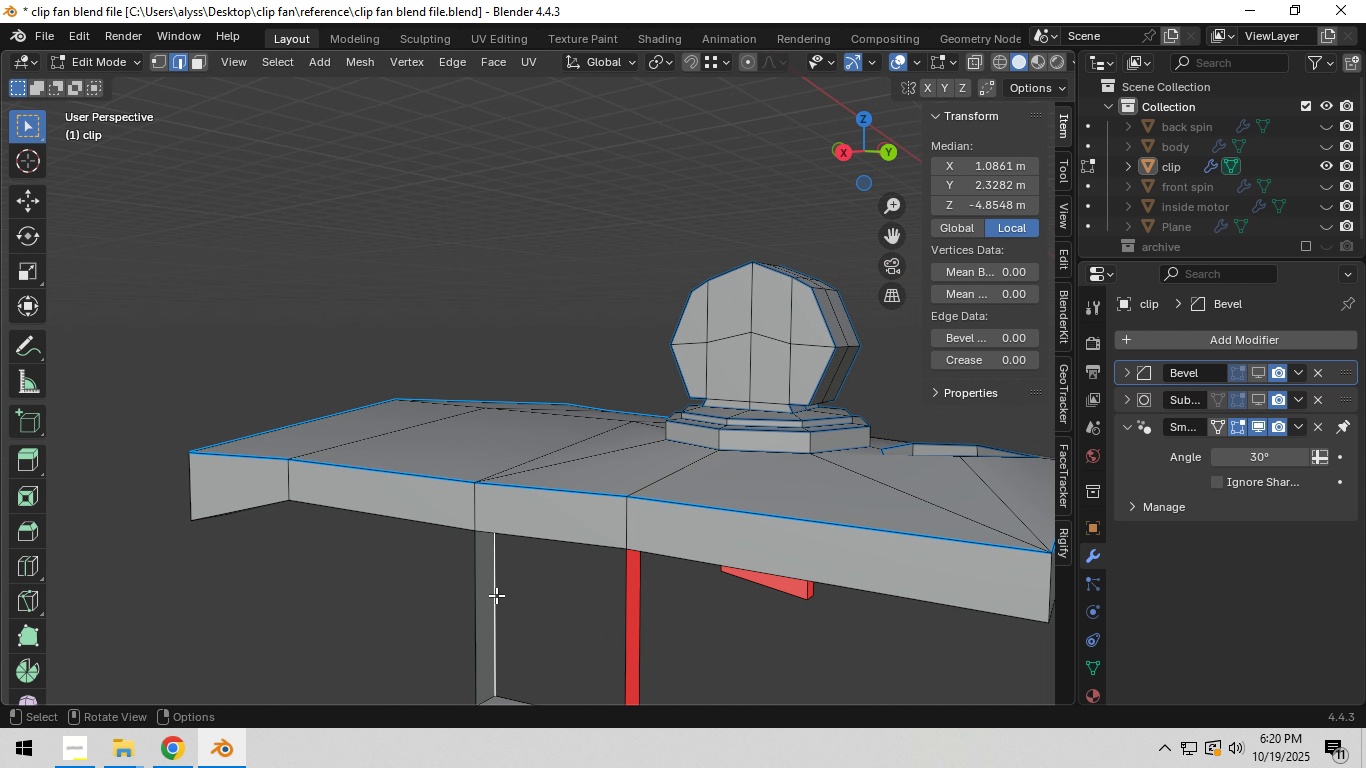 
scroll: coordinate [565, 625], scroll_direction: down, amount: 2.0
 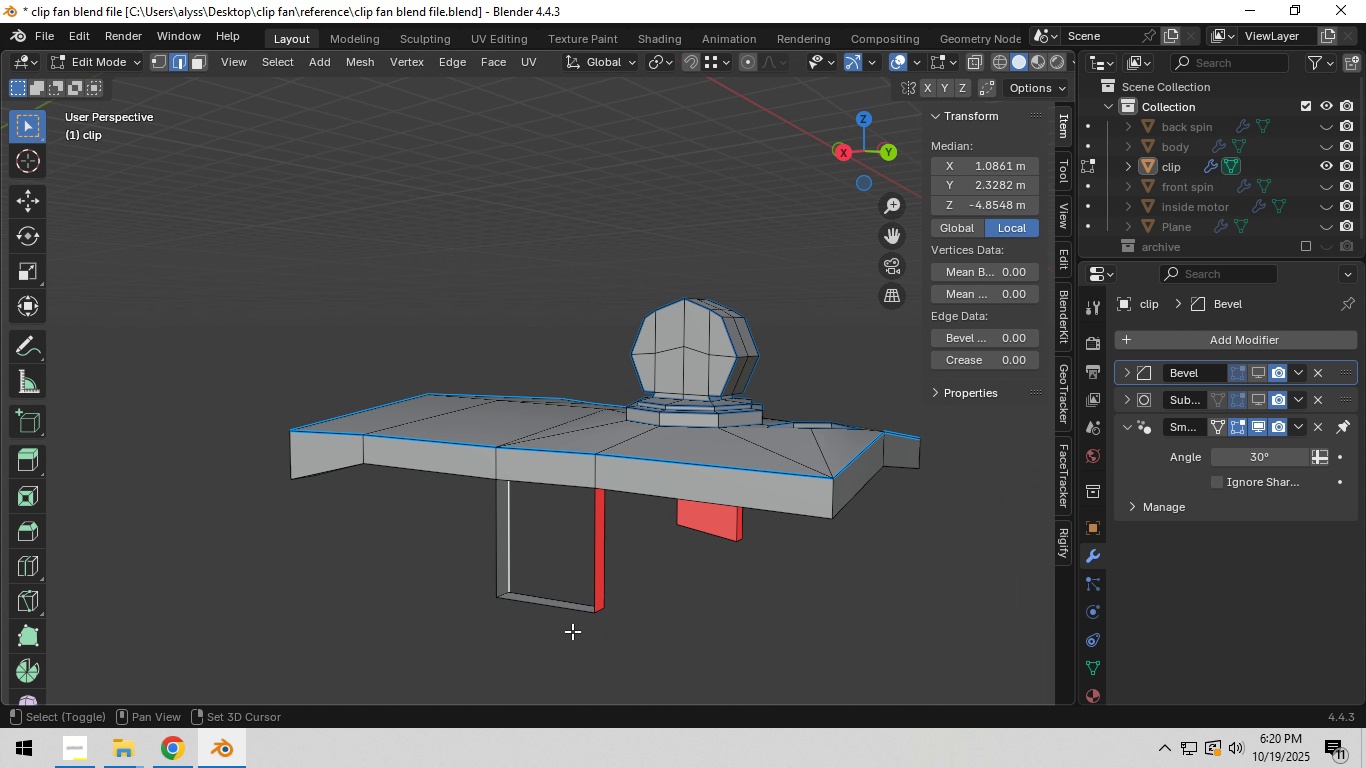 
hold_key(key=ShiftLeft, duration=0.41)
 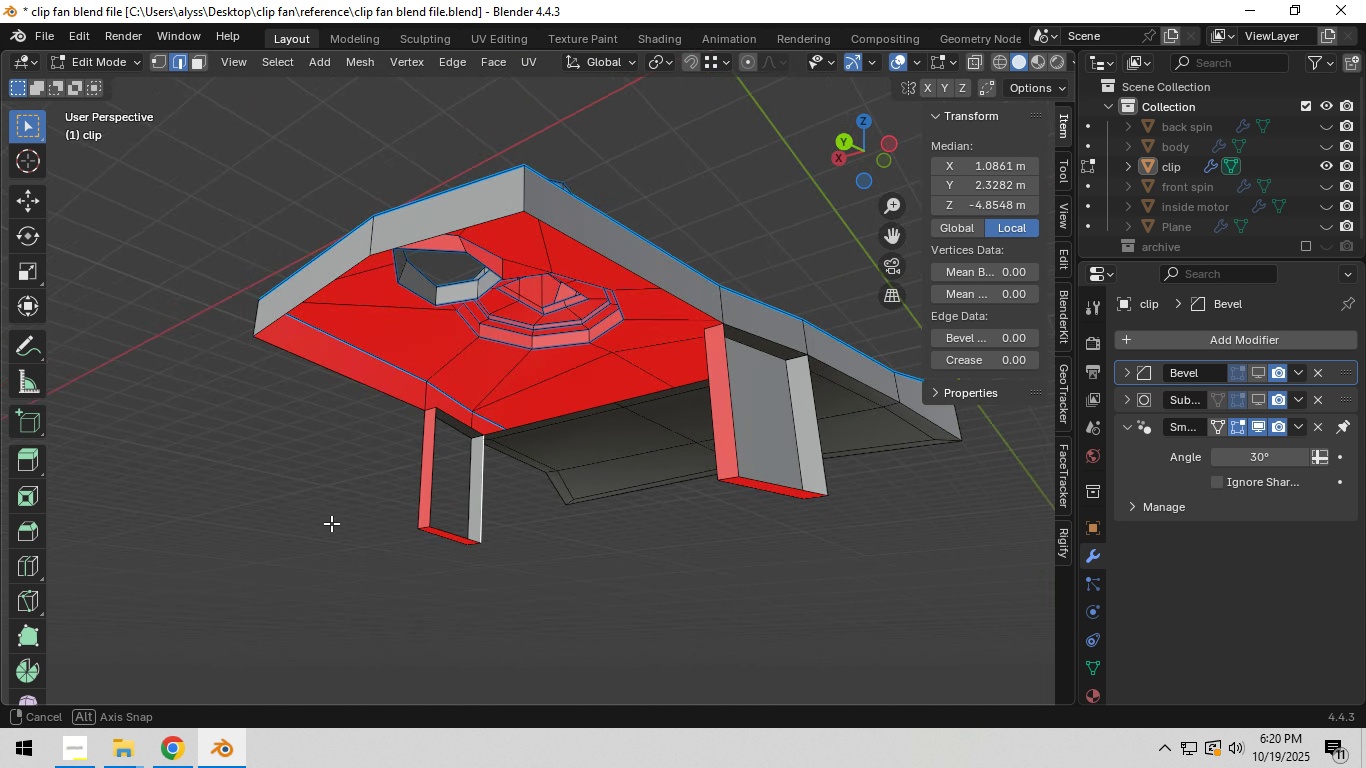 
scroll: coordinate [478, 505], scroll_direction: up, amount: 5.0
 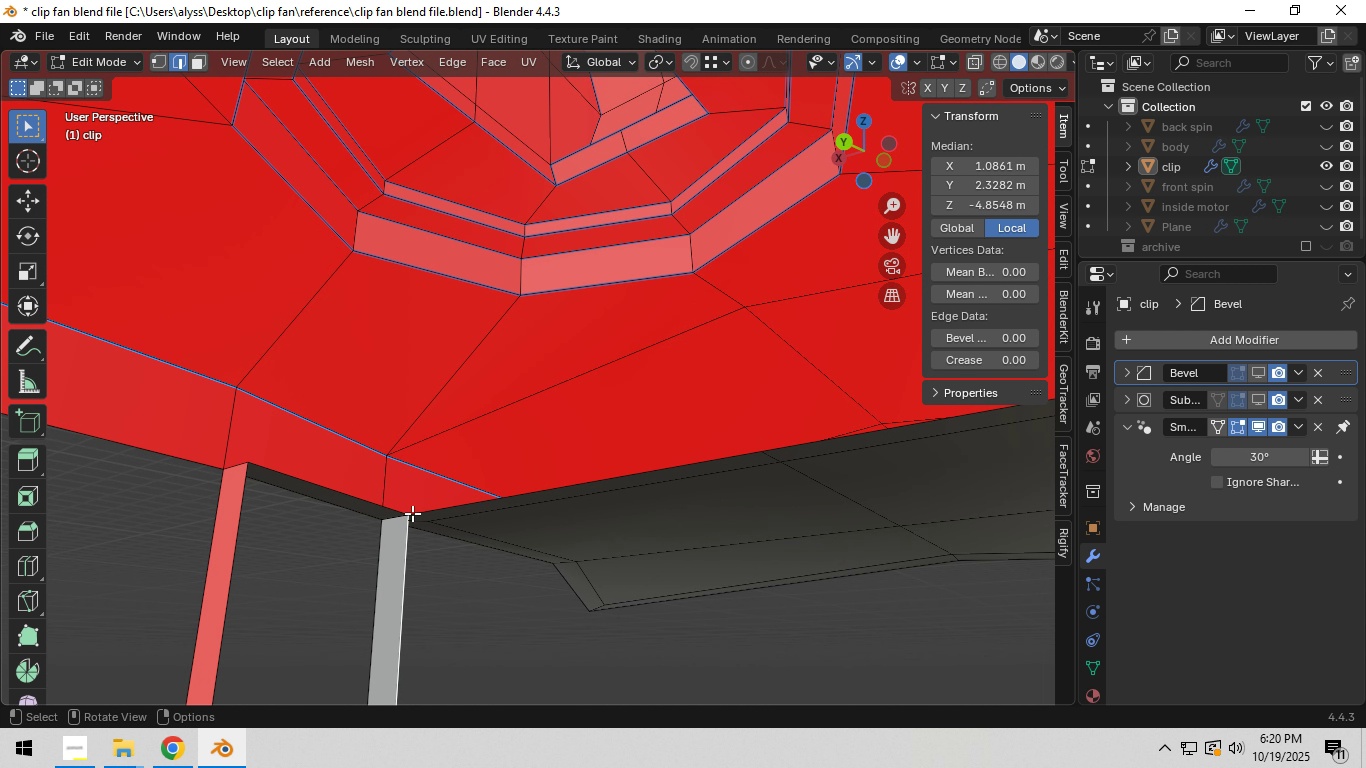 
key(Shift+ShiftLeft)
 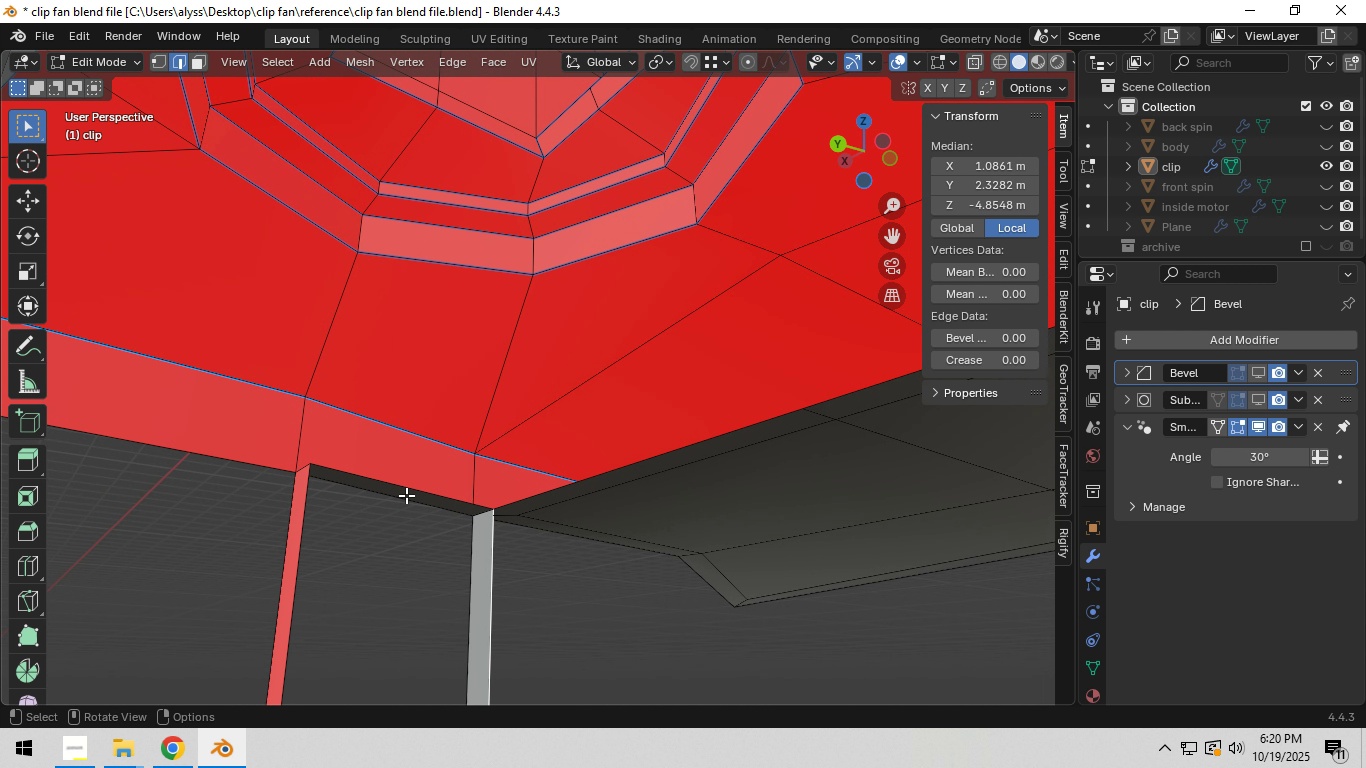 
left_click([405, 493])
 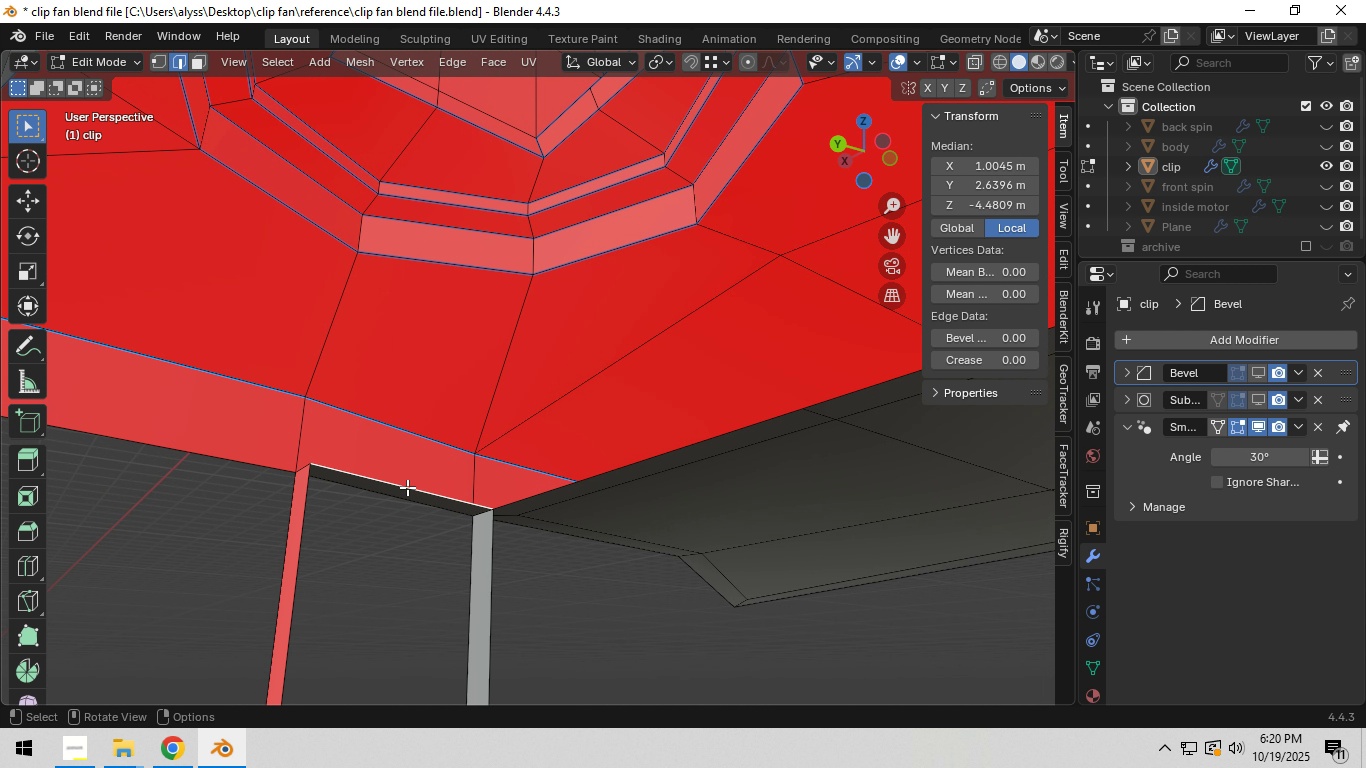 
left_click([407, 487])
 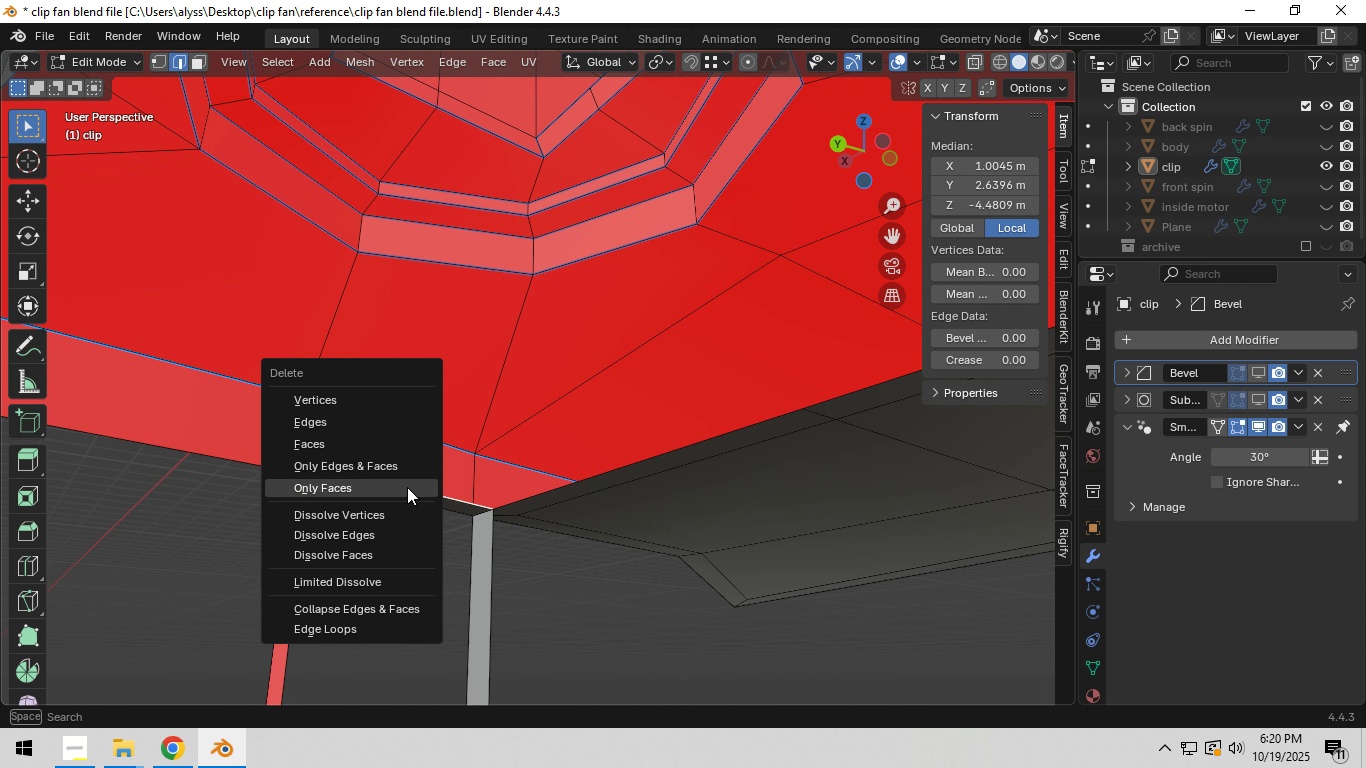 
key(X)
 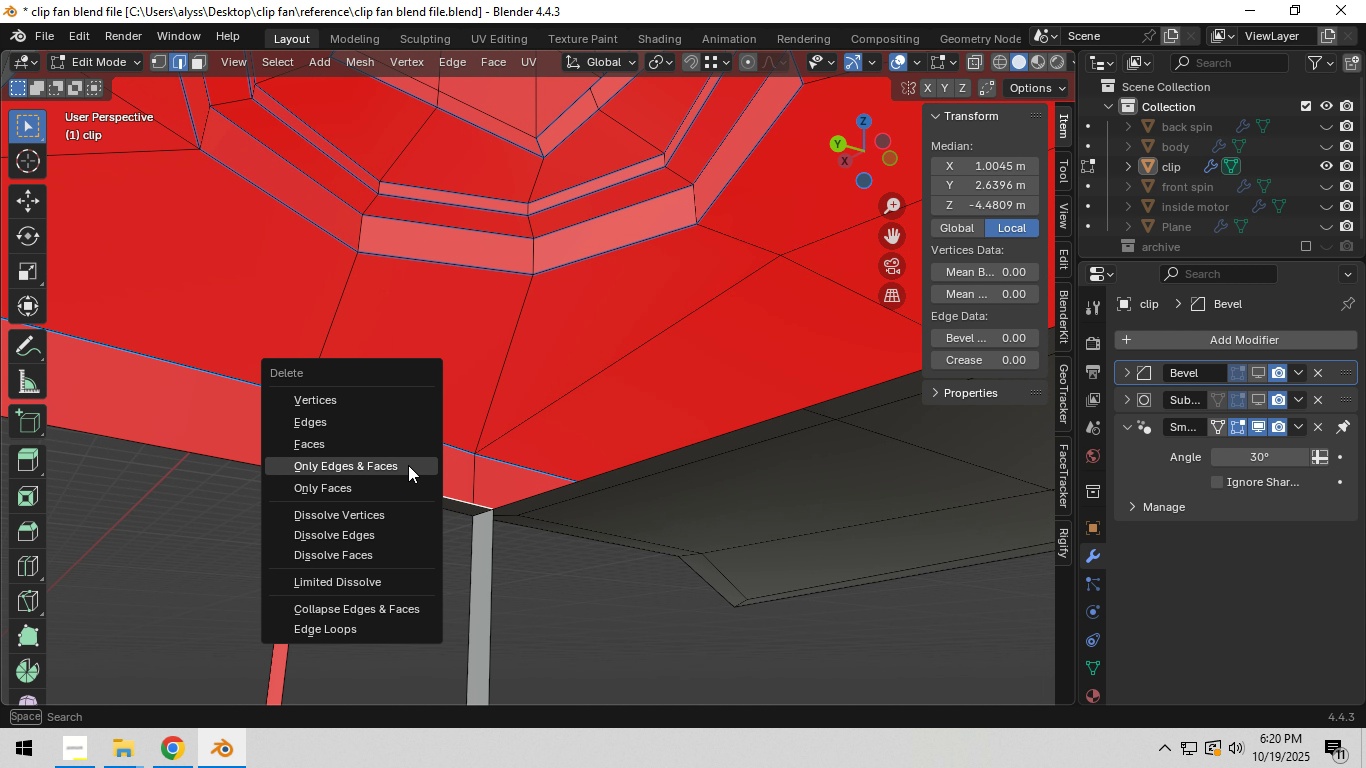 
left_click([408, 465])
 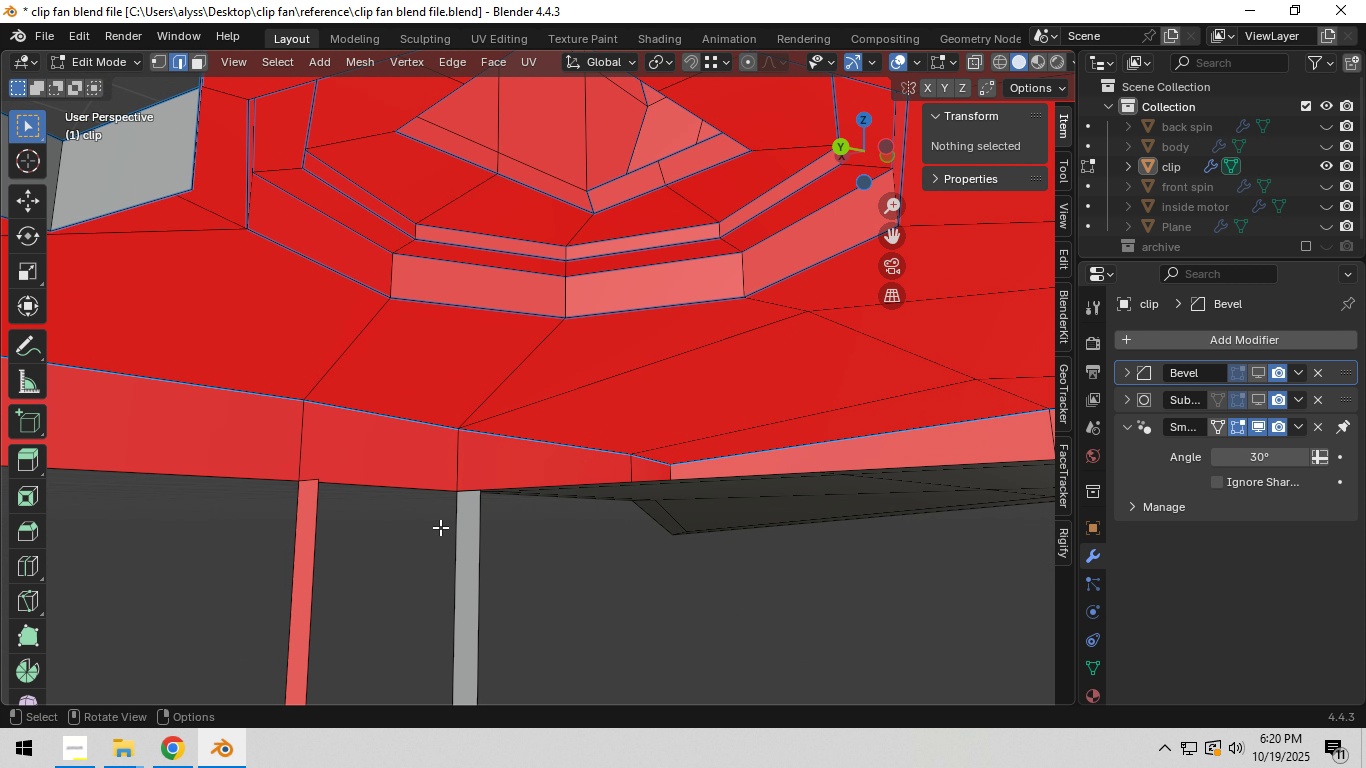 
hold_key(key=ShiftLeft, duration=0.5)
 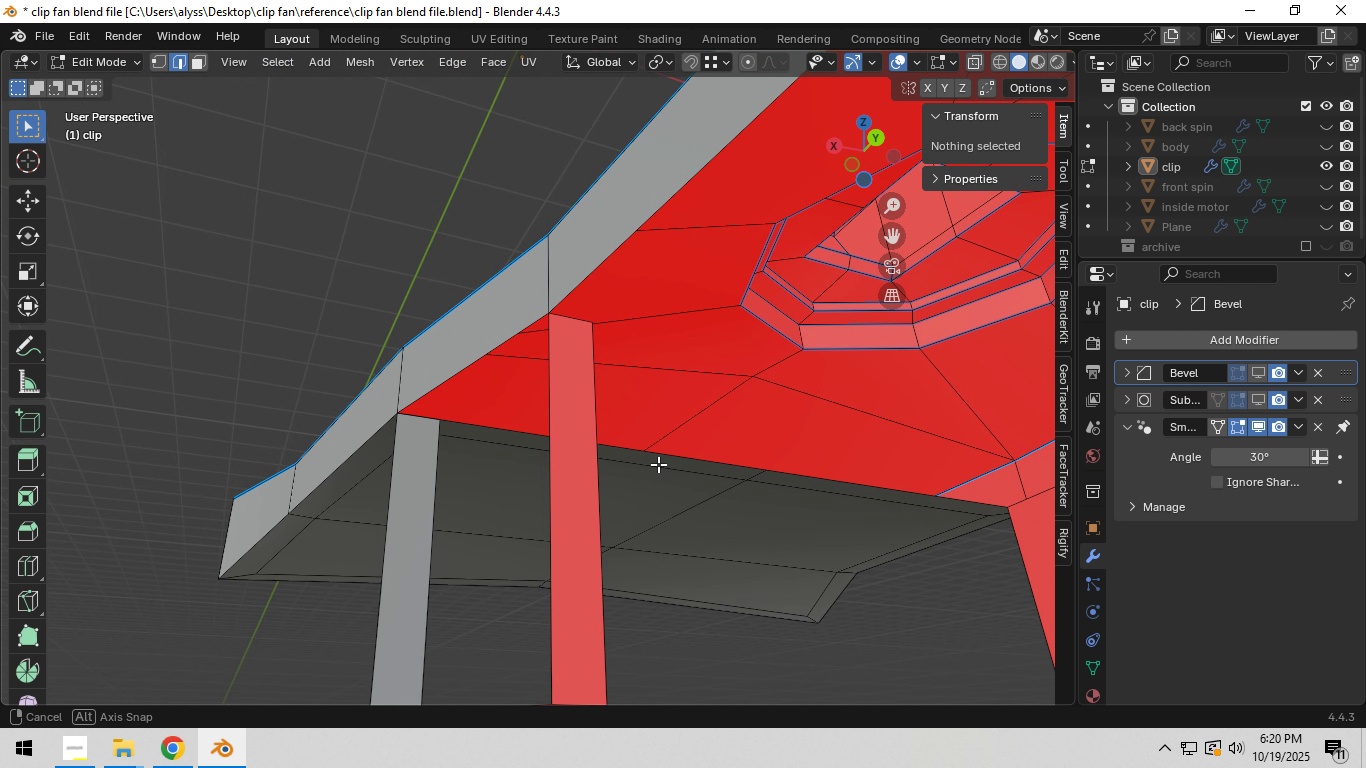 
hold_key(key=ShiftLeft, duration=0.45)
 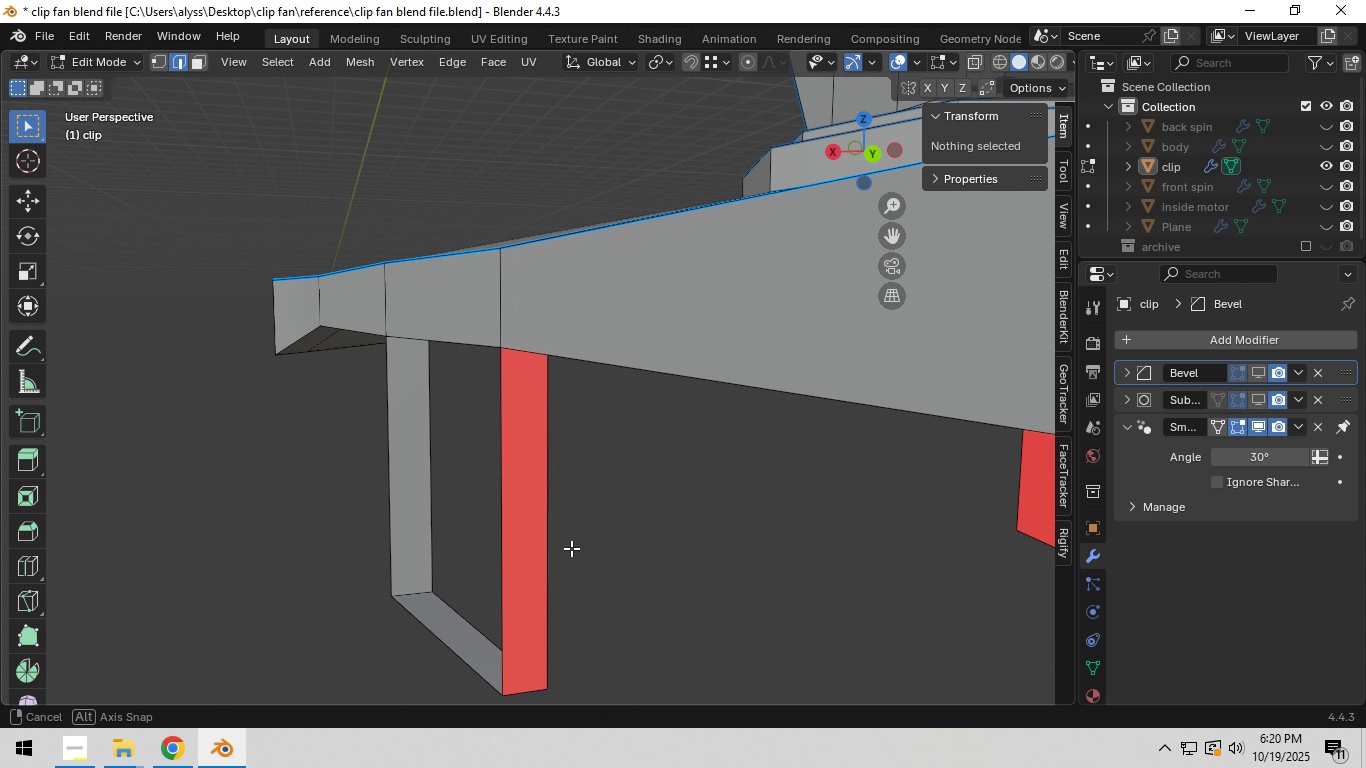 
hold_key(key=ShiftLeft, duration=0.46)
 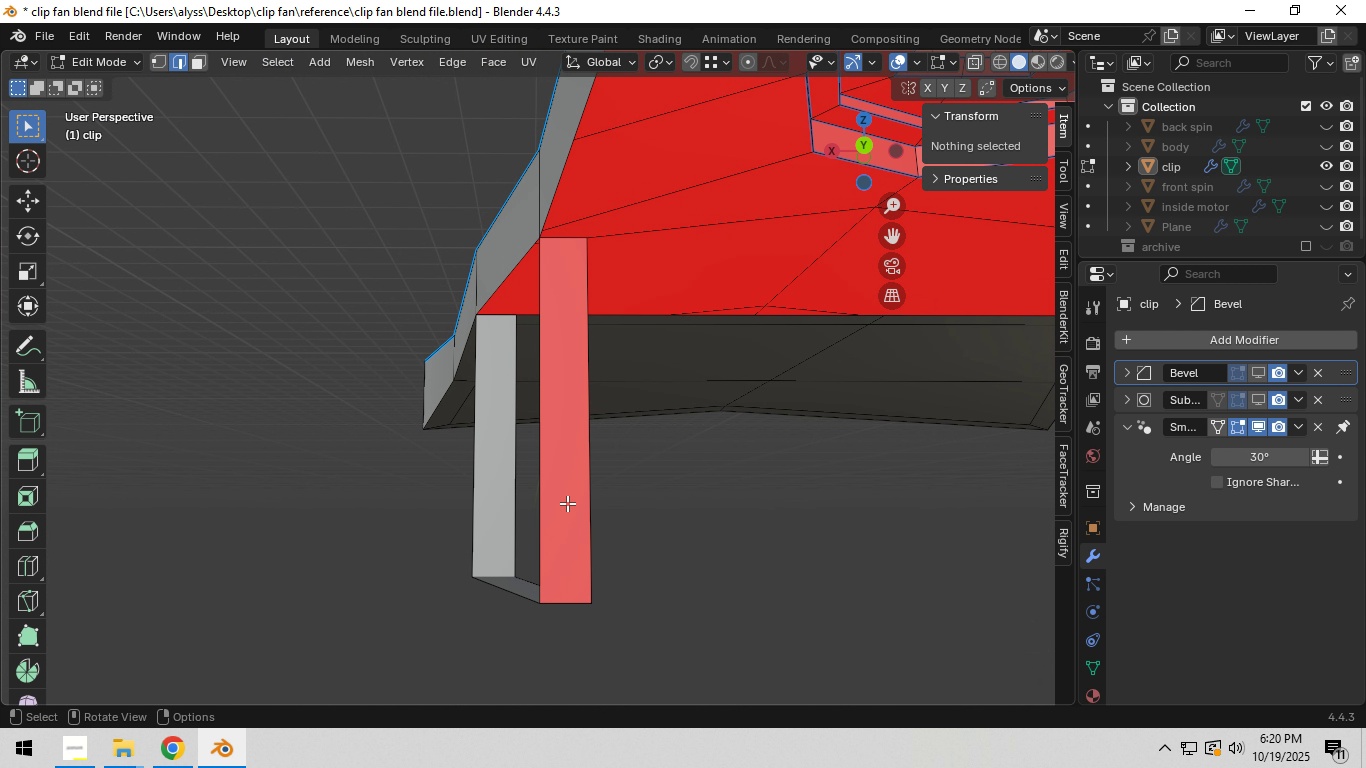 
type(43)
 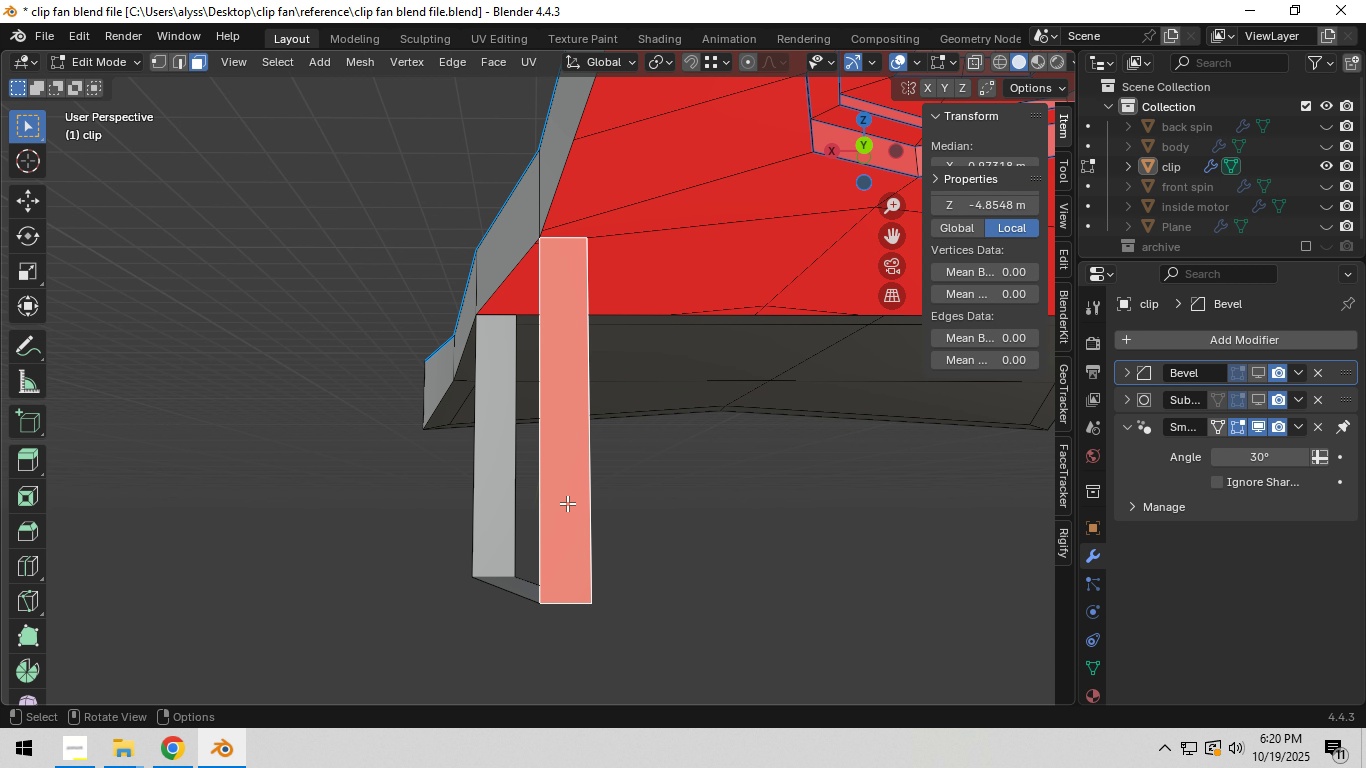 
left_click([567, 503])
 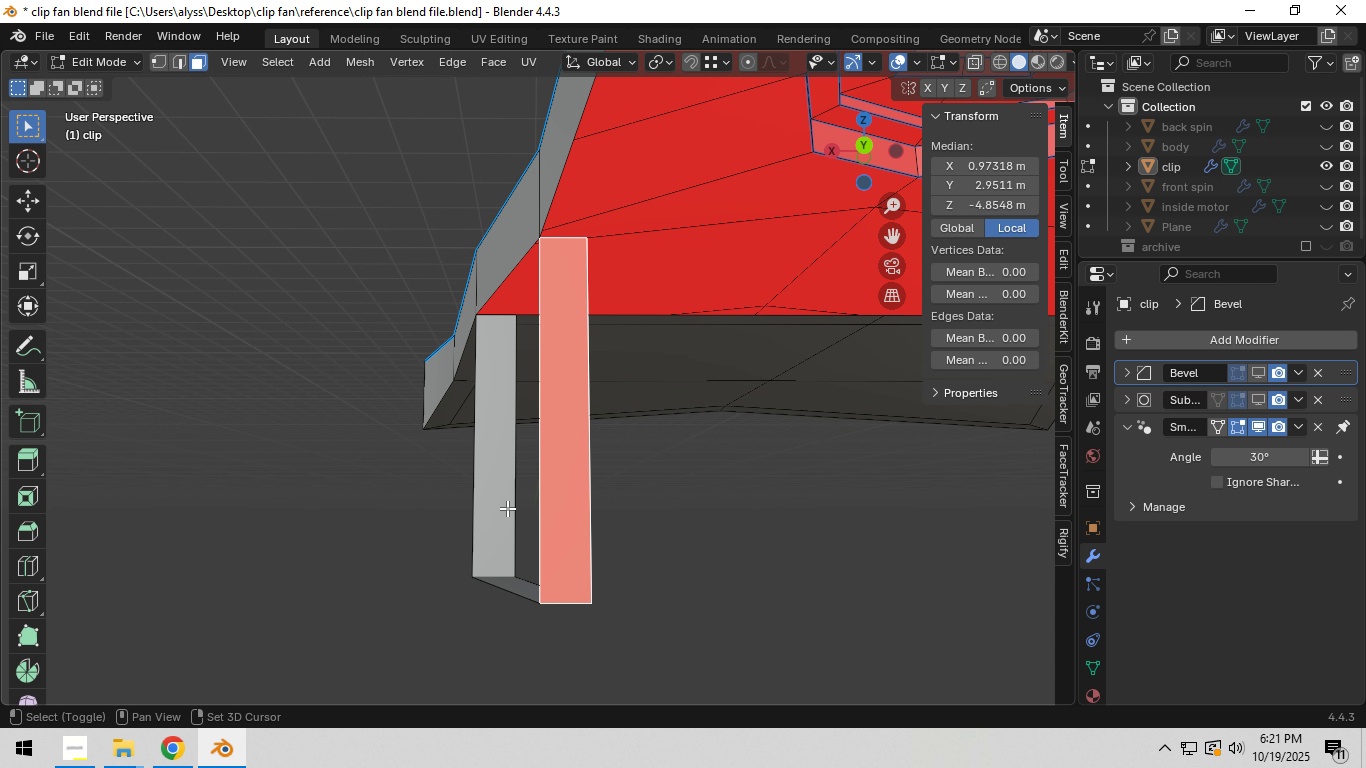 
hold_key(key=ShiftLeft, duration=0.89)
double_click([498, 506])
 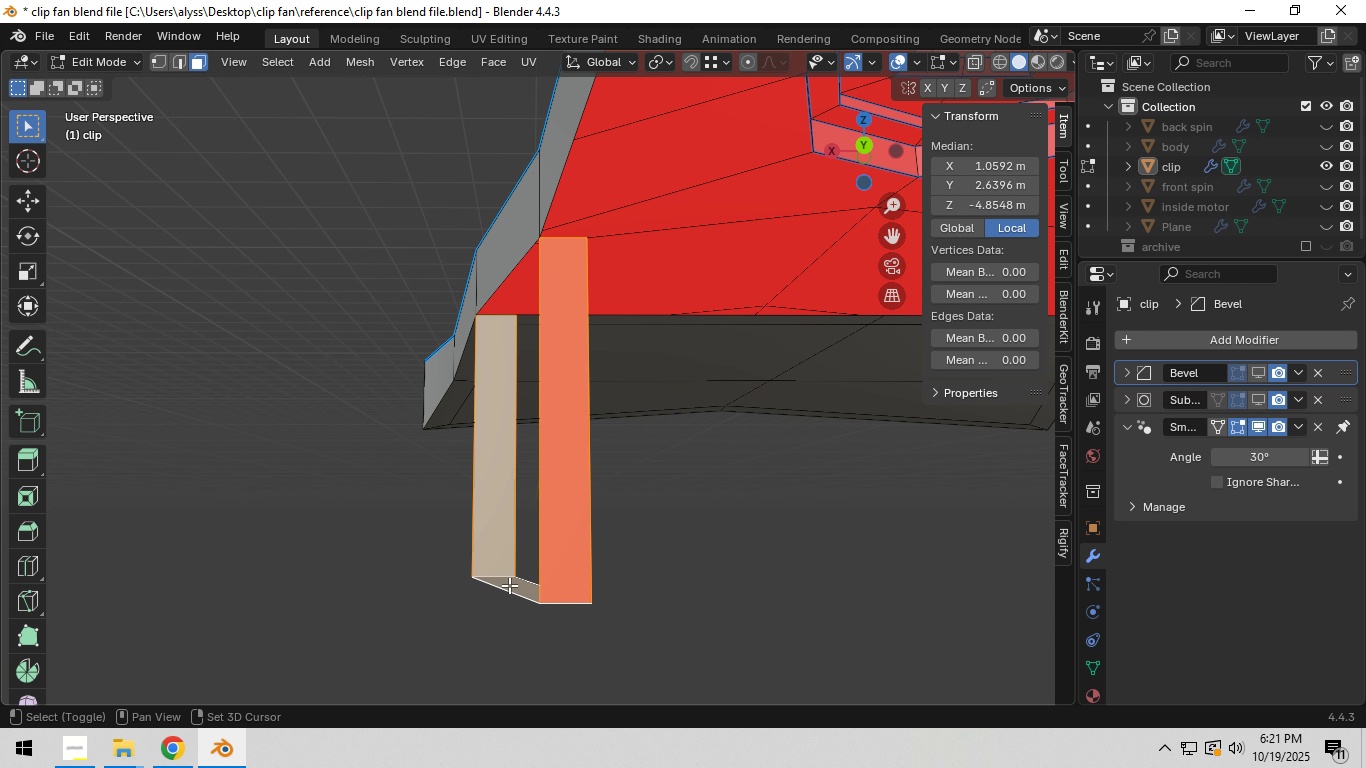 
triple_click([509, 585])
 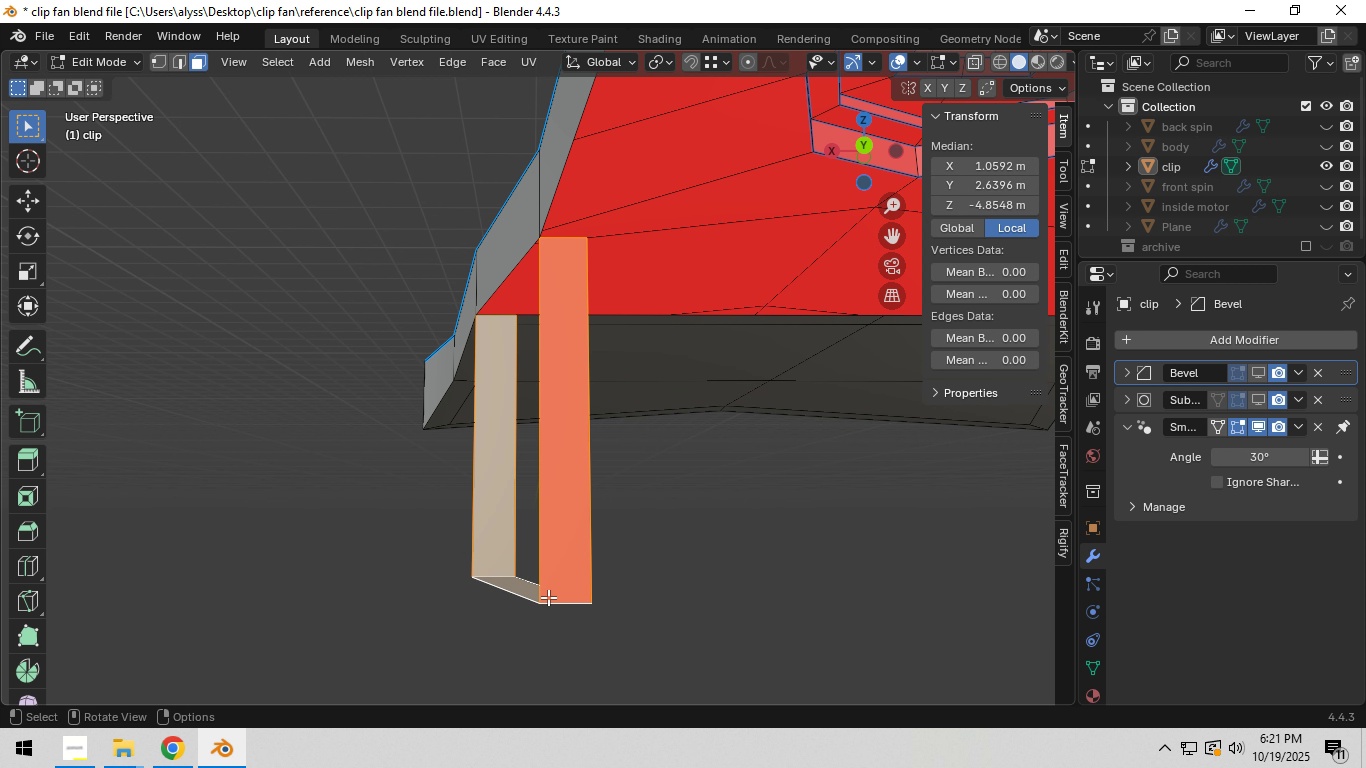 
key(Shift+N)
 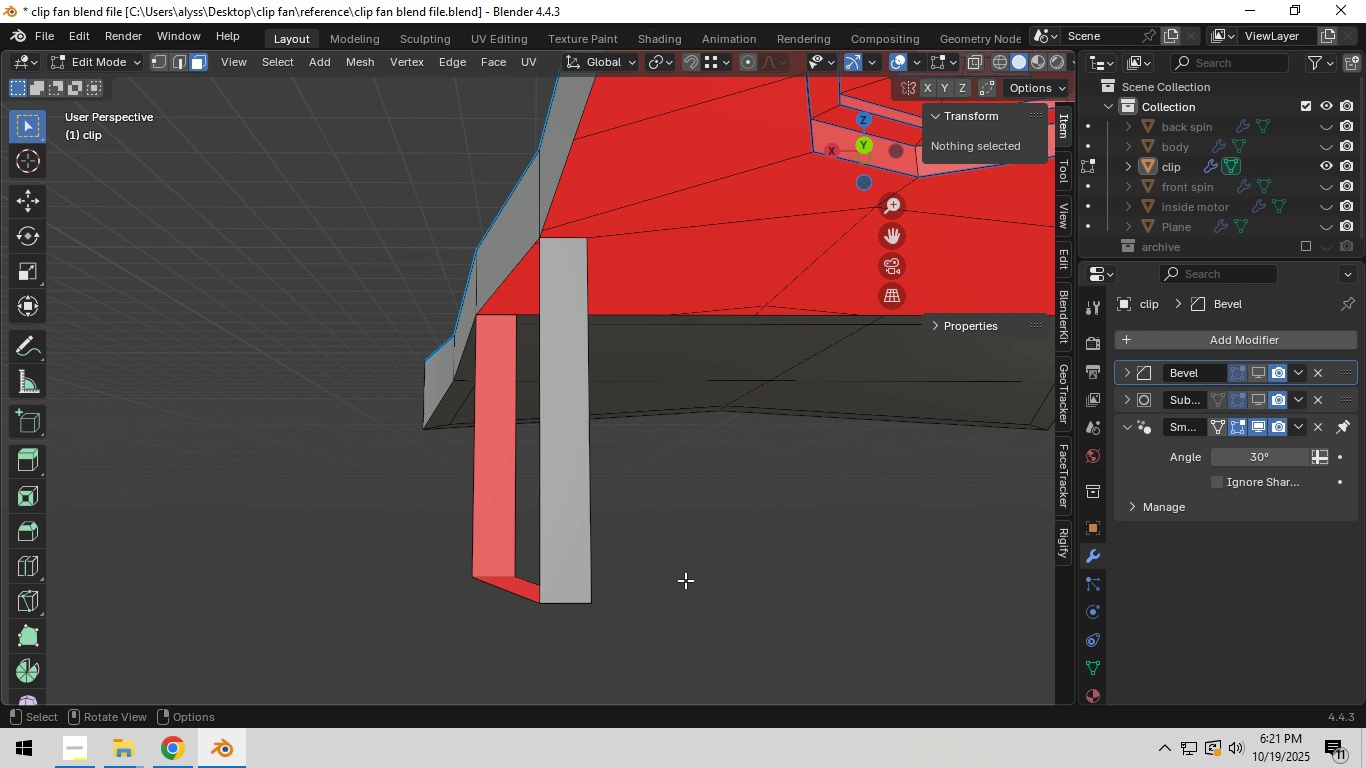 
left_click([685, 580])
 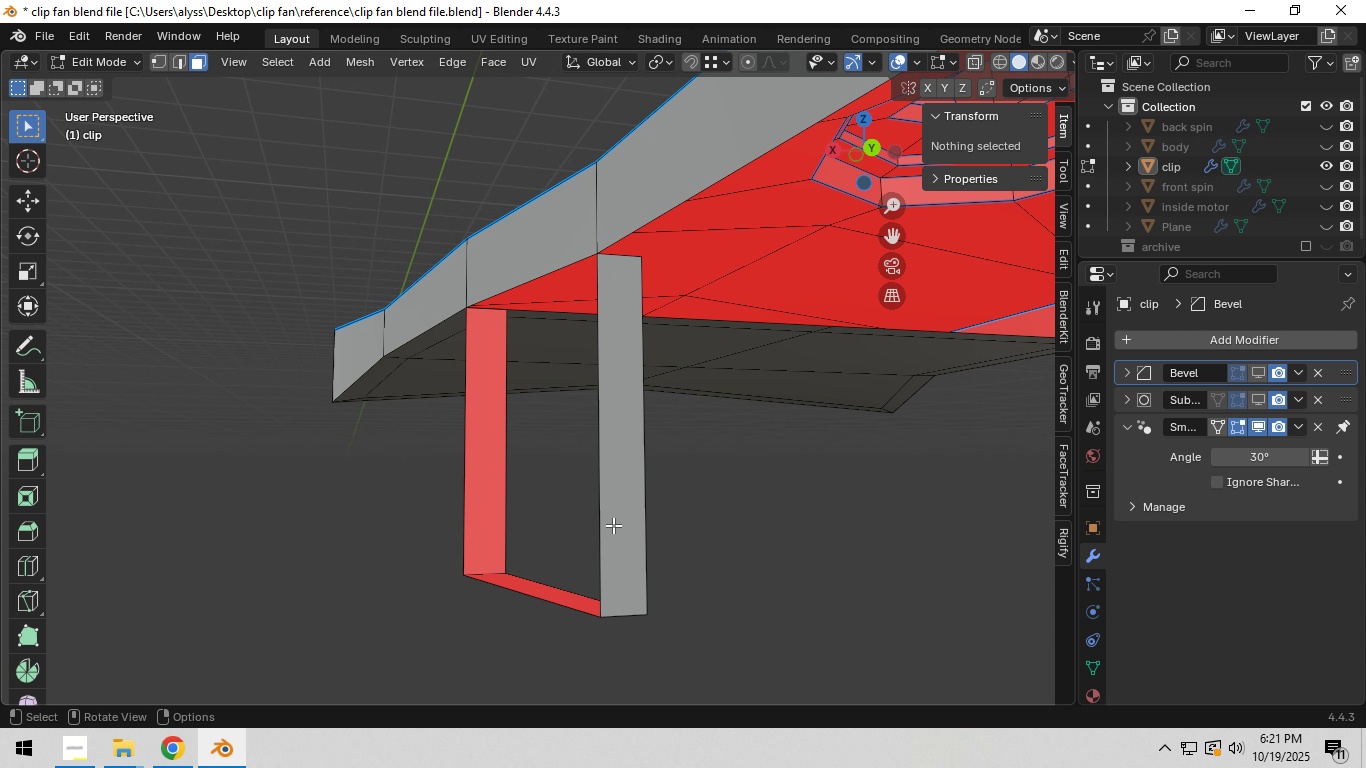 
key(2)
 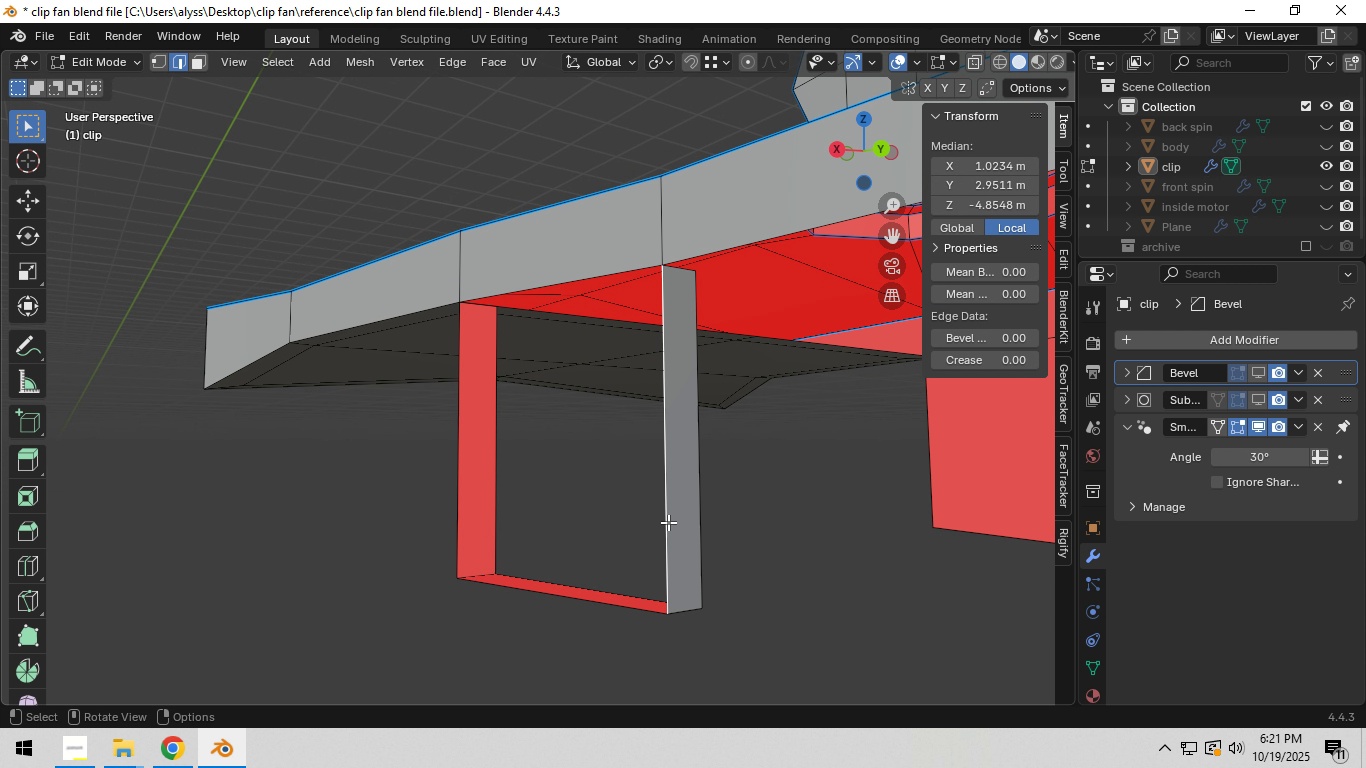 
left_click([668, 522])
 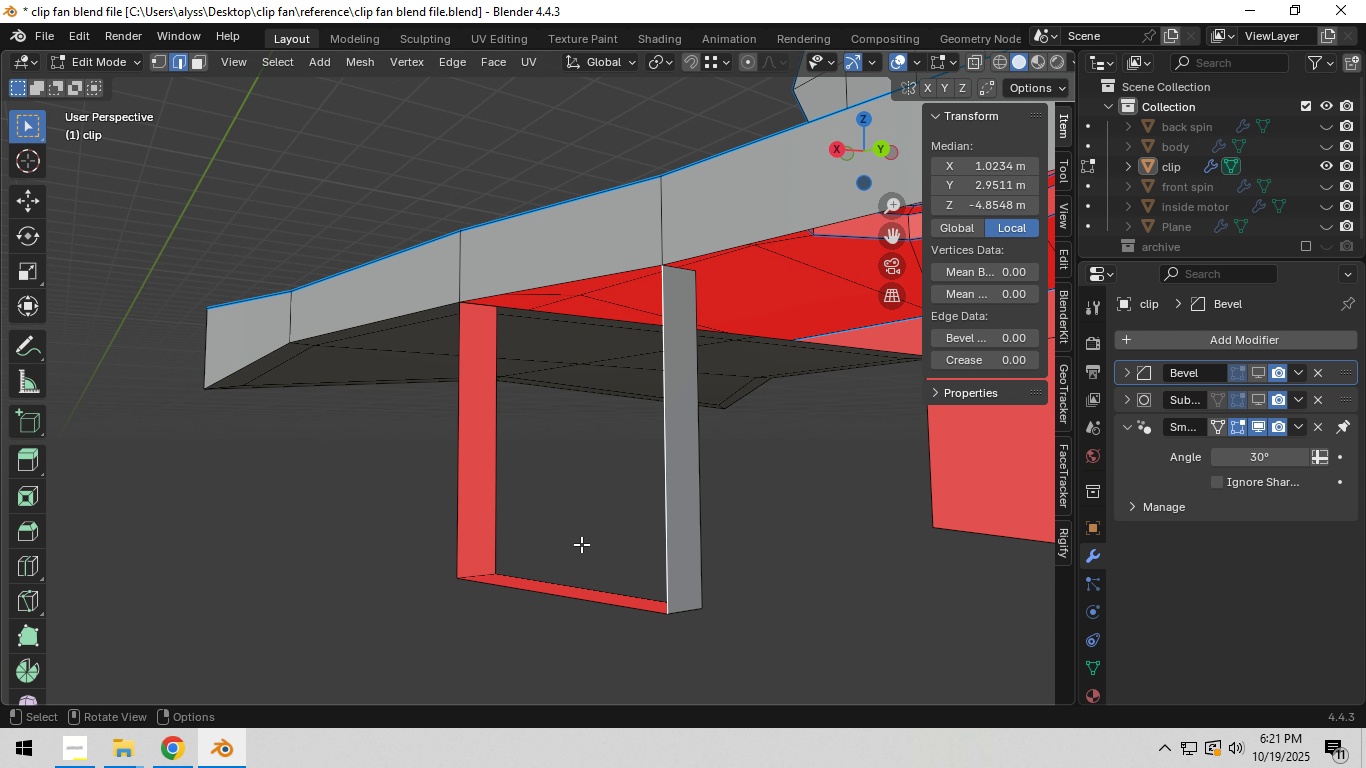 
hold_key(key=ShiftLeft, duration=1.53)
left_click([465, 512])
 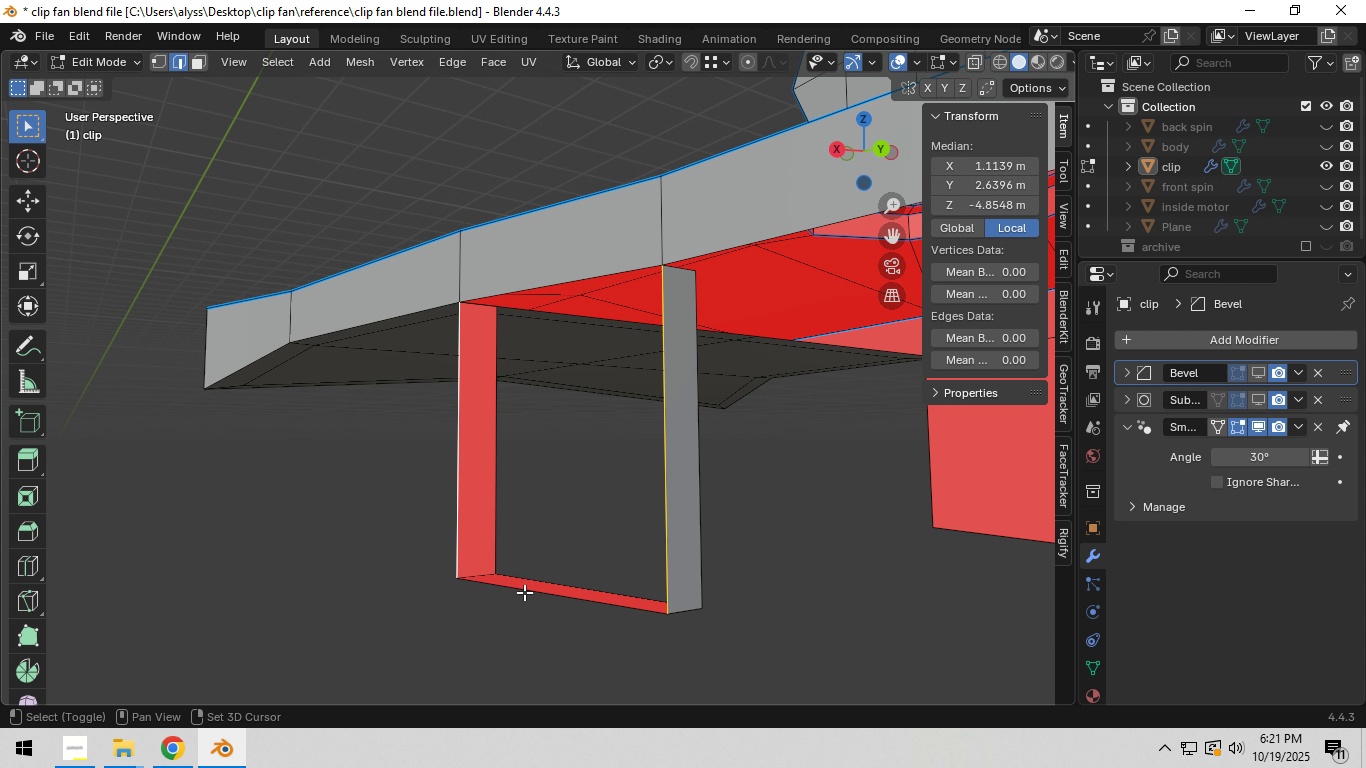 
left_click([524, 592])
 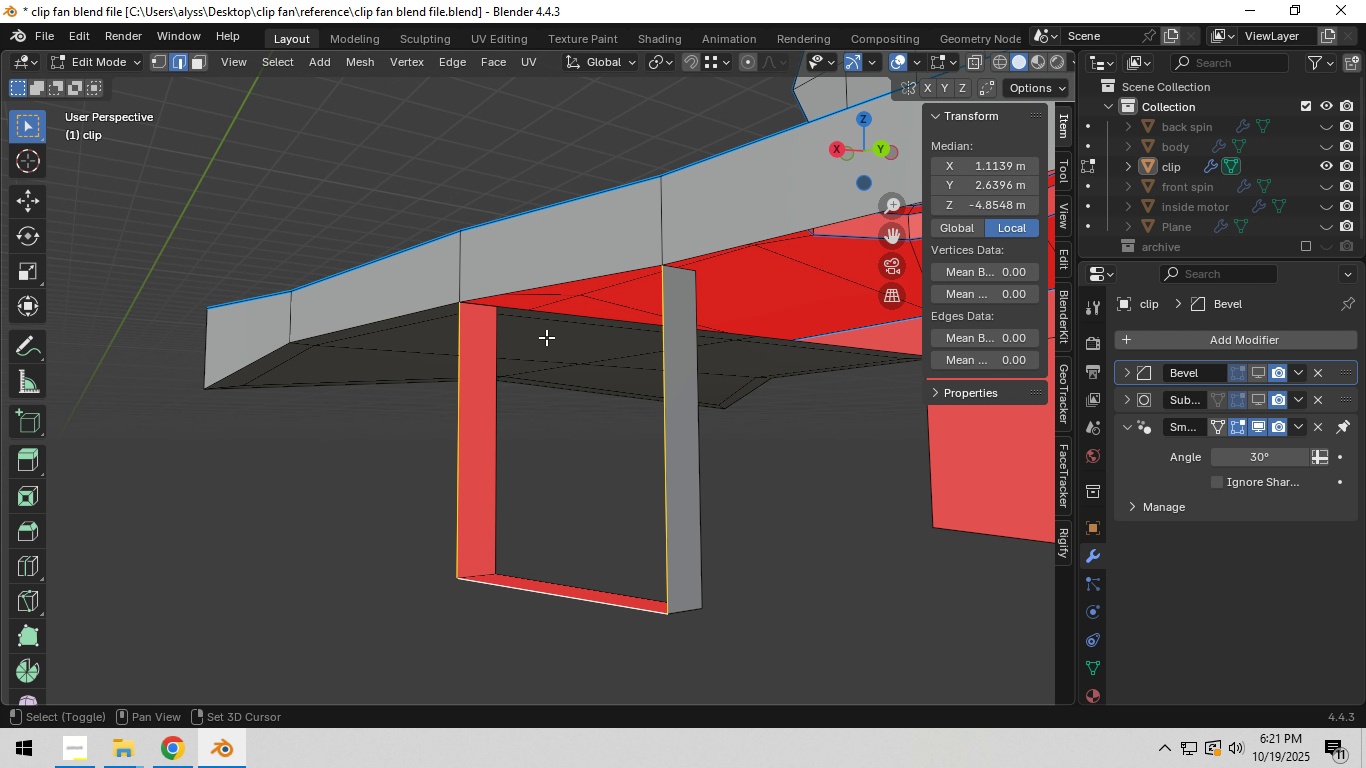 
hold_key(key=ShiftLeft, duration=0.54)
left_click([543, 274])
 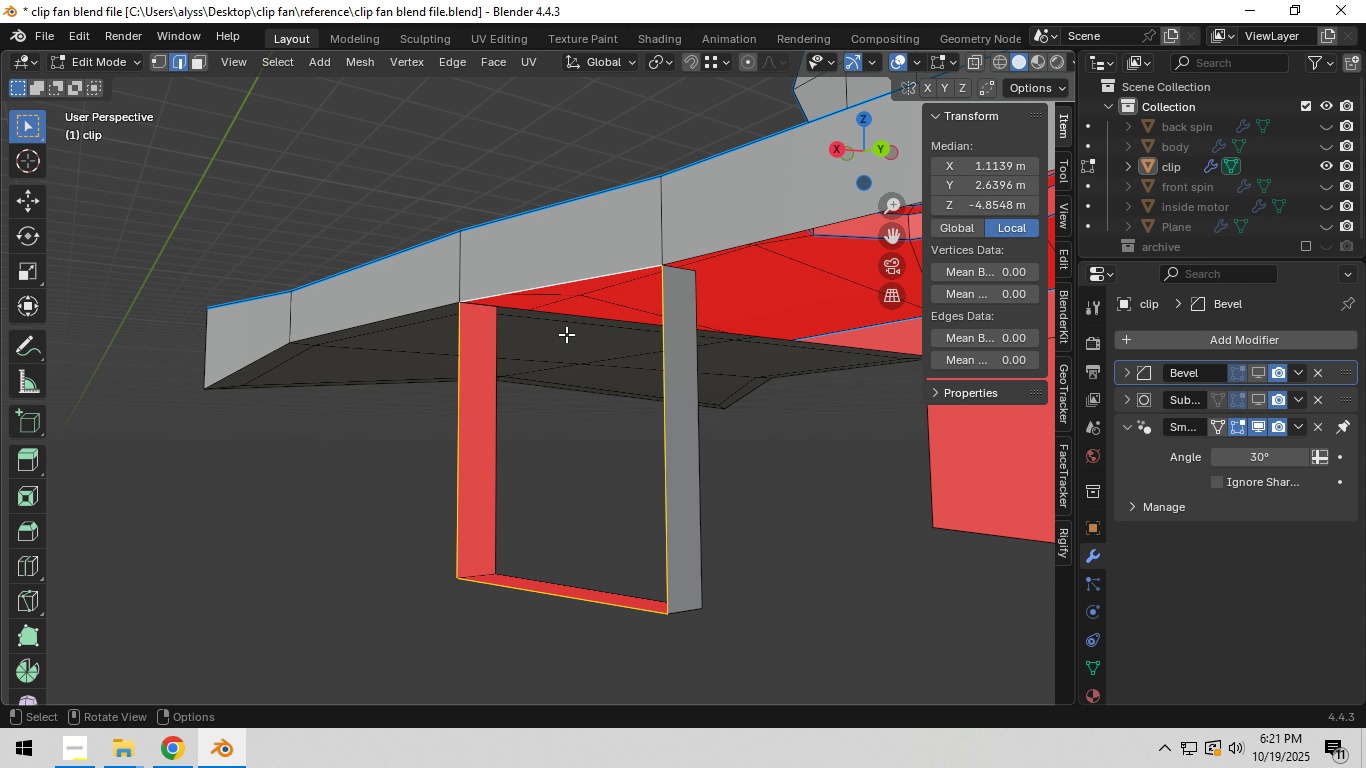 
key(F)
 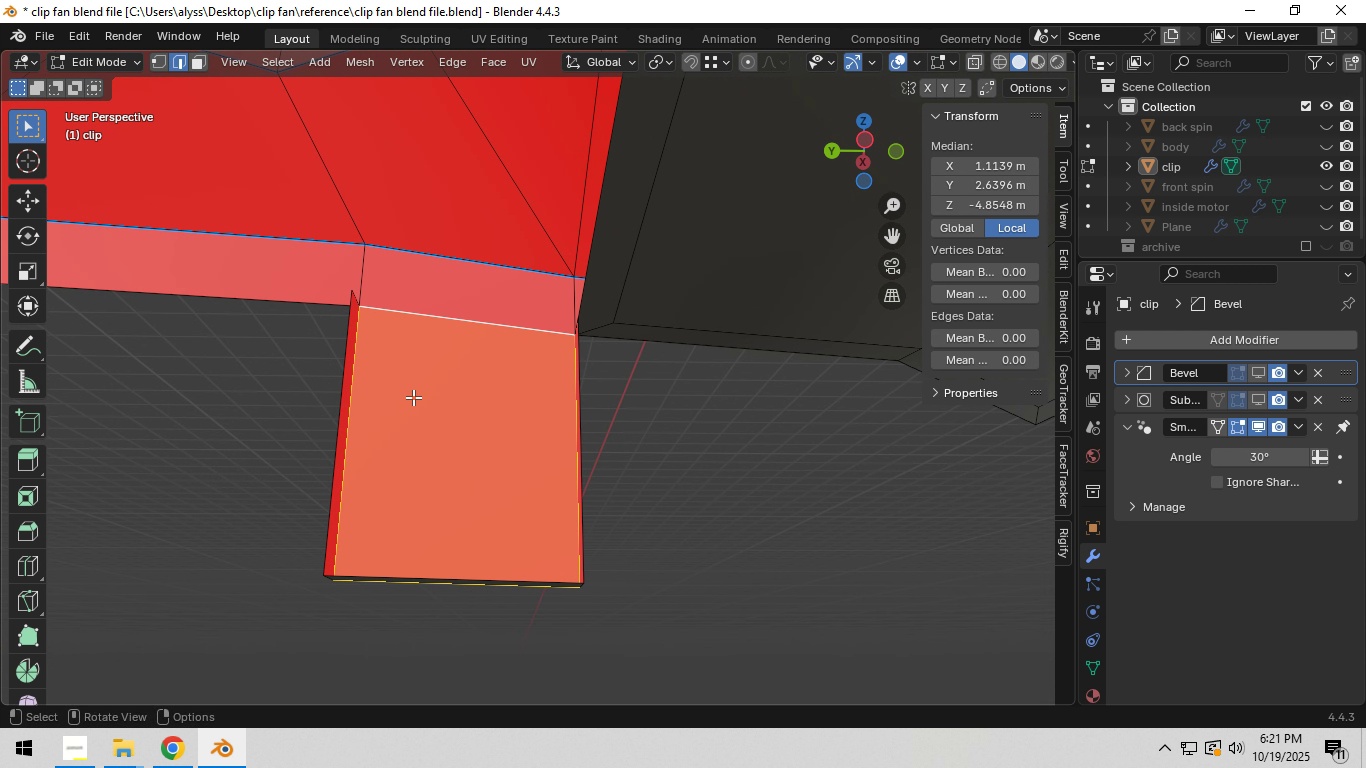 
left_click([640, 421])
 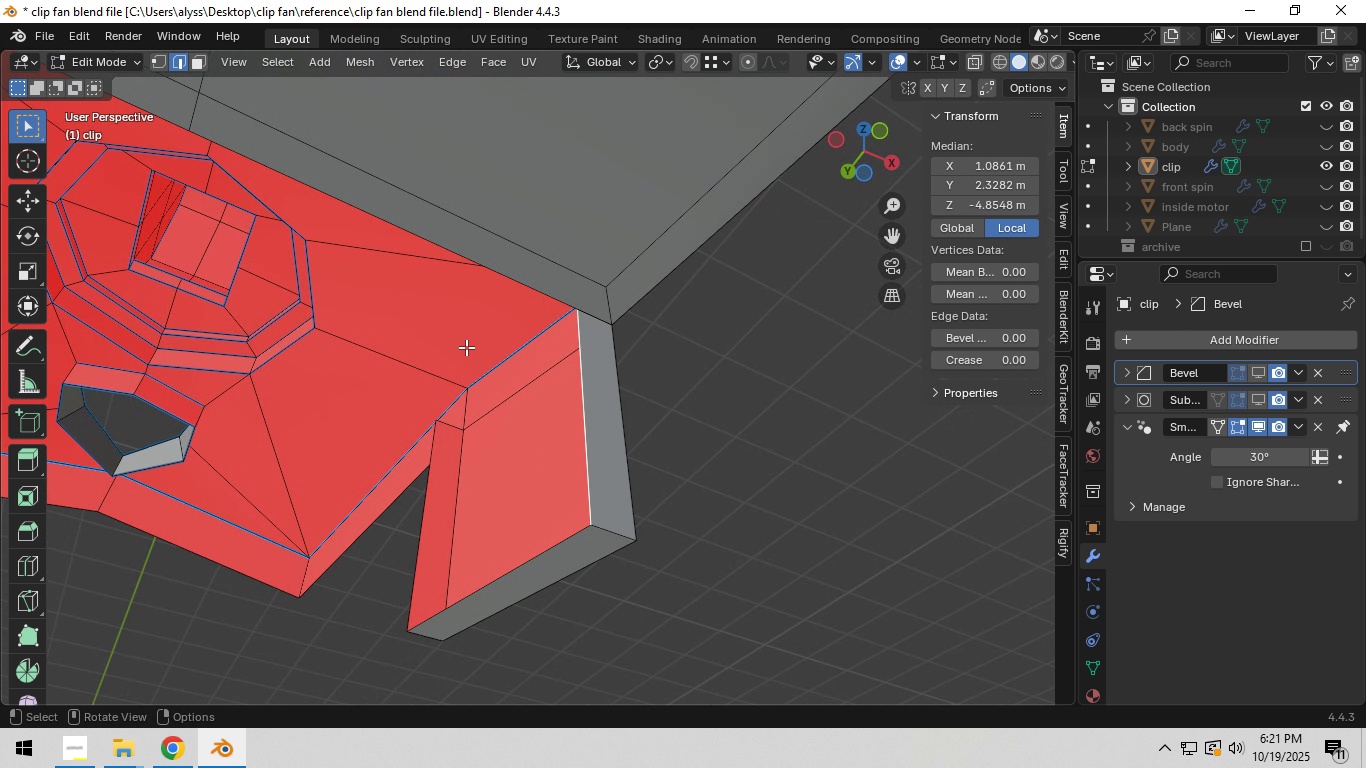 
key(Shift+ShiftLeft)
 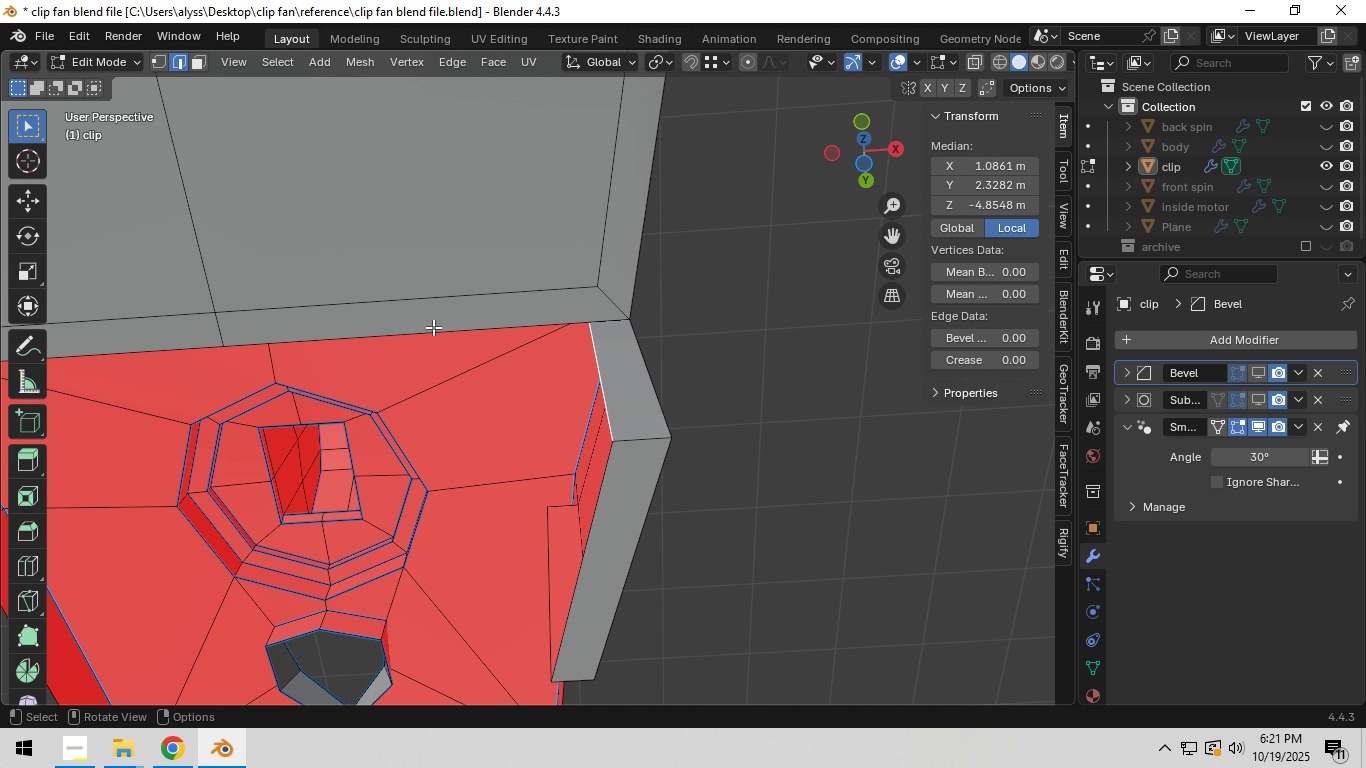 
key(2)
 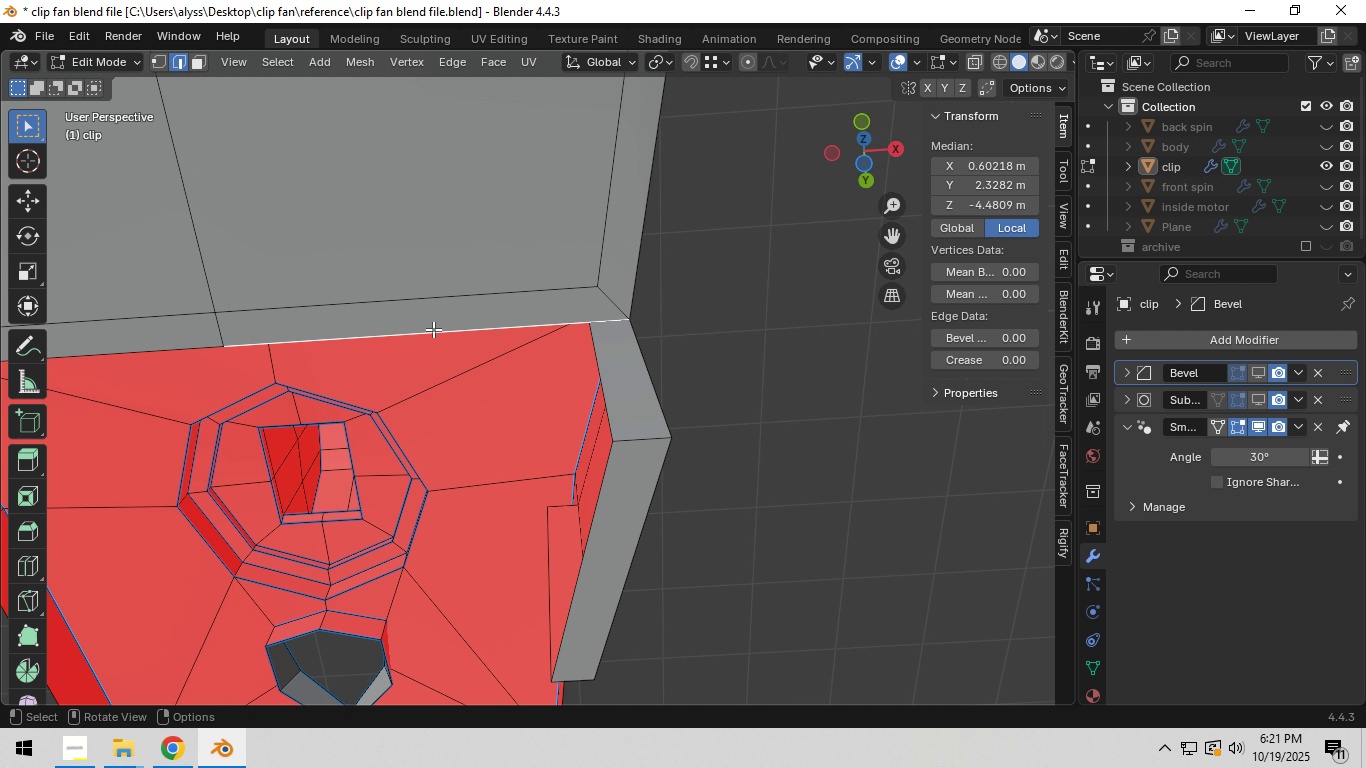 
left_click([433, 329])
 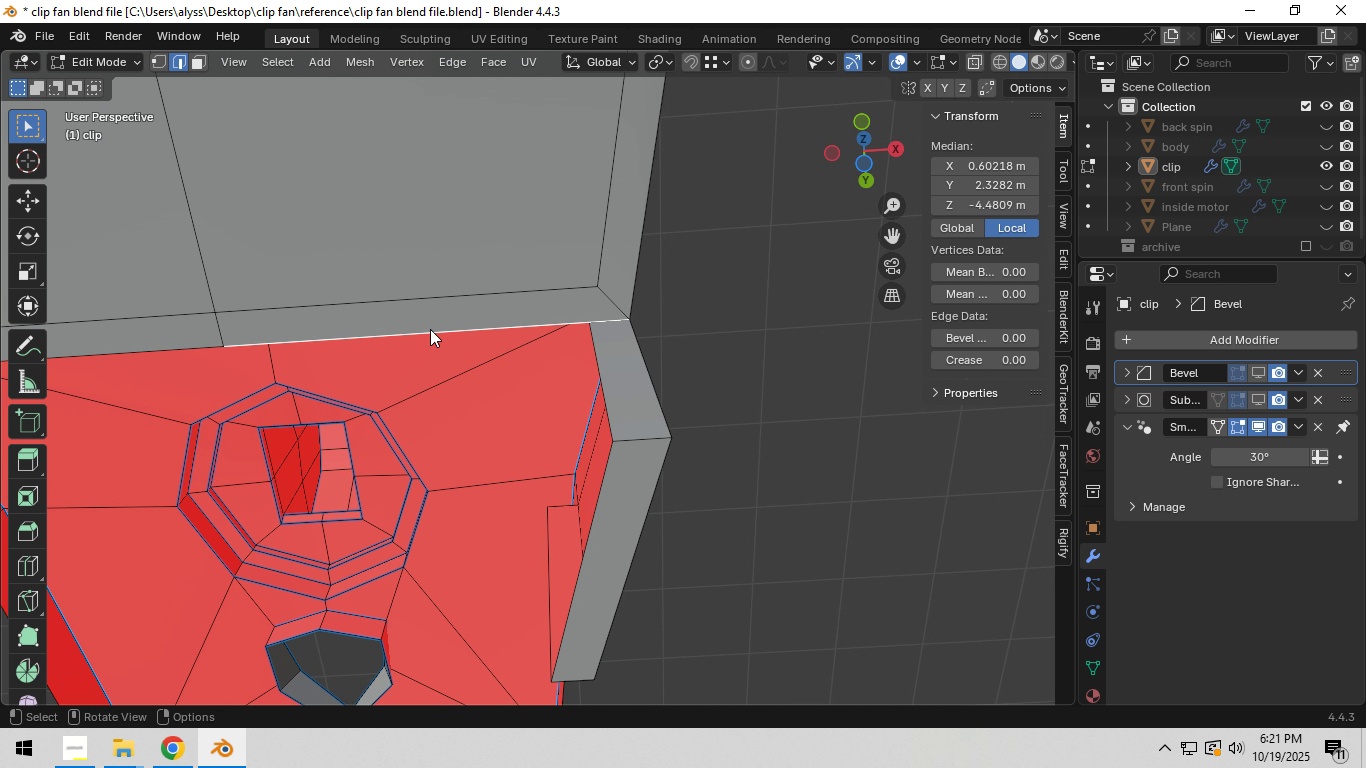 
right_click([430, 329])
 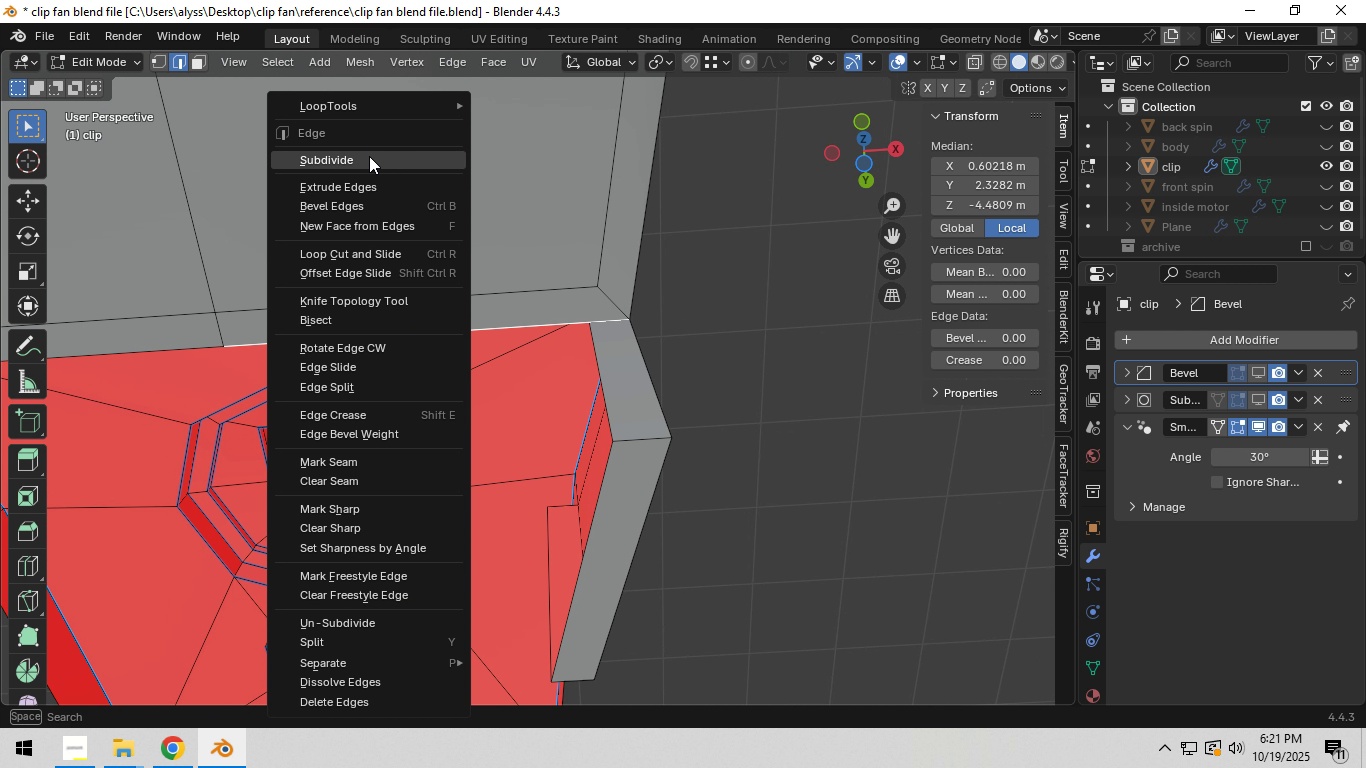 
left_click([369, 156])
 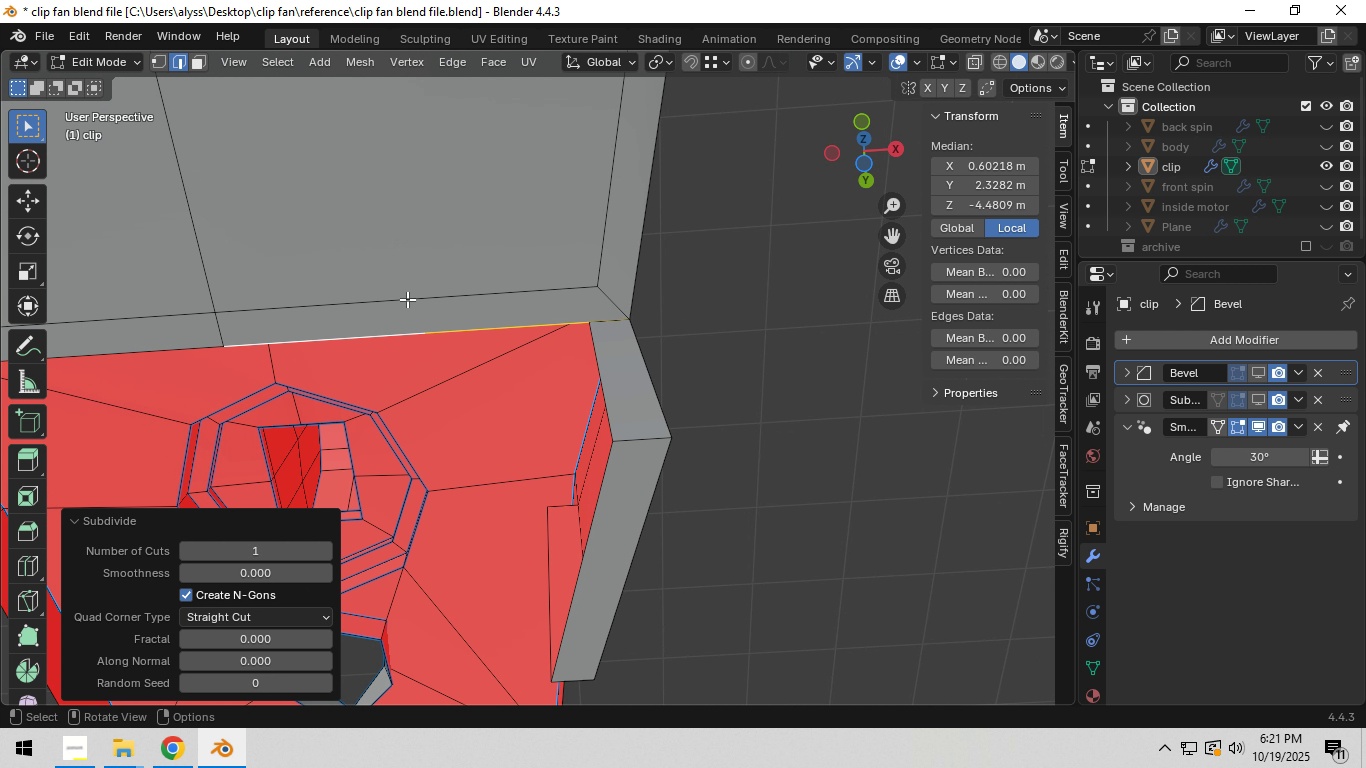 
key(1)
 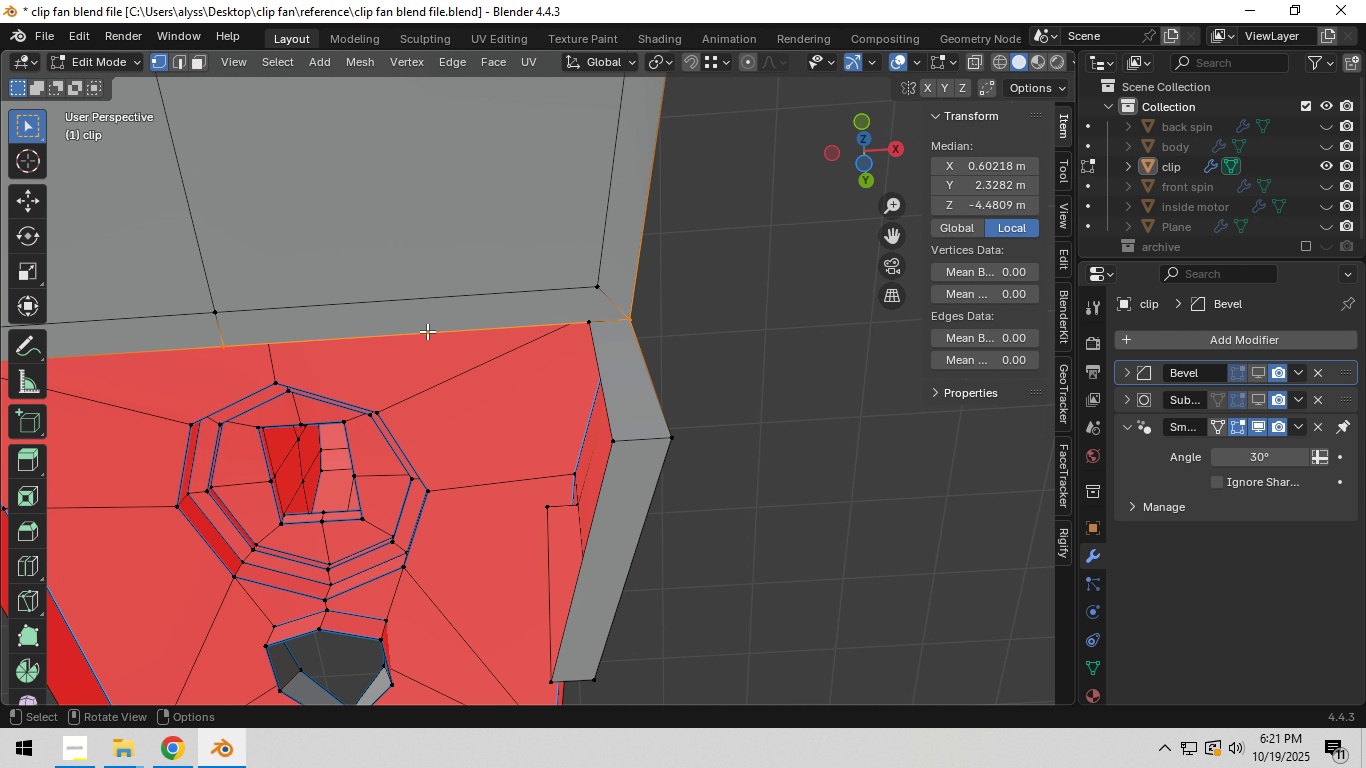 
left_click([427, 331])
 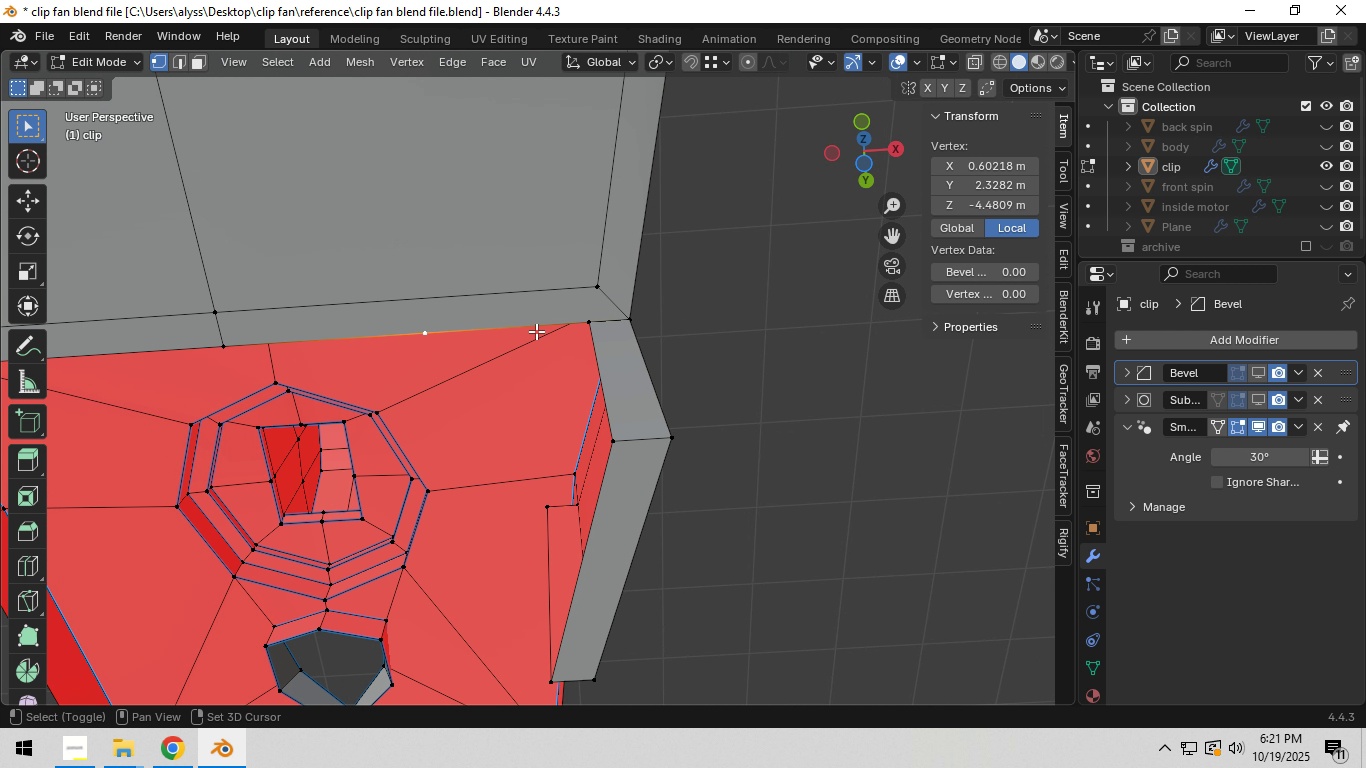 
hold_key(key=ShiftLeft, duration=0.73)
 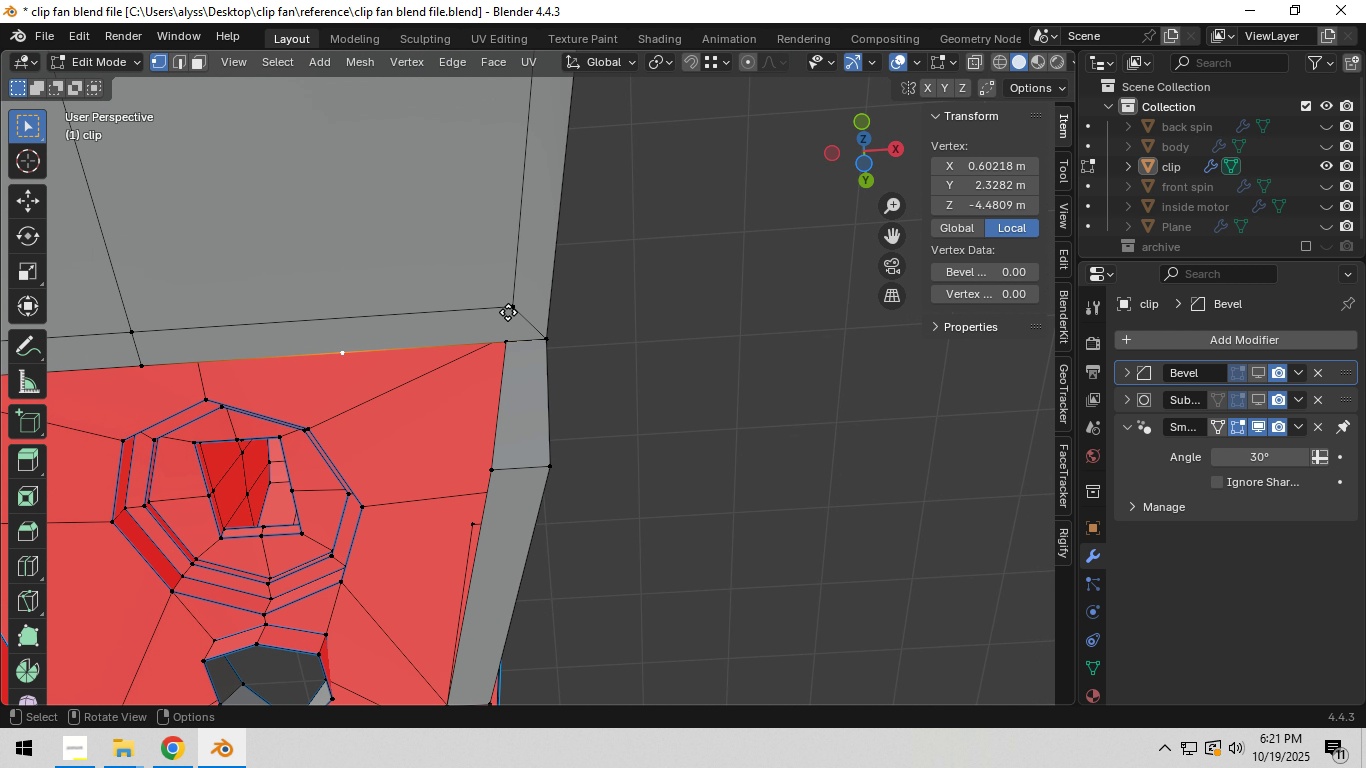 
type(gx)
 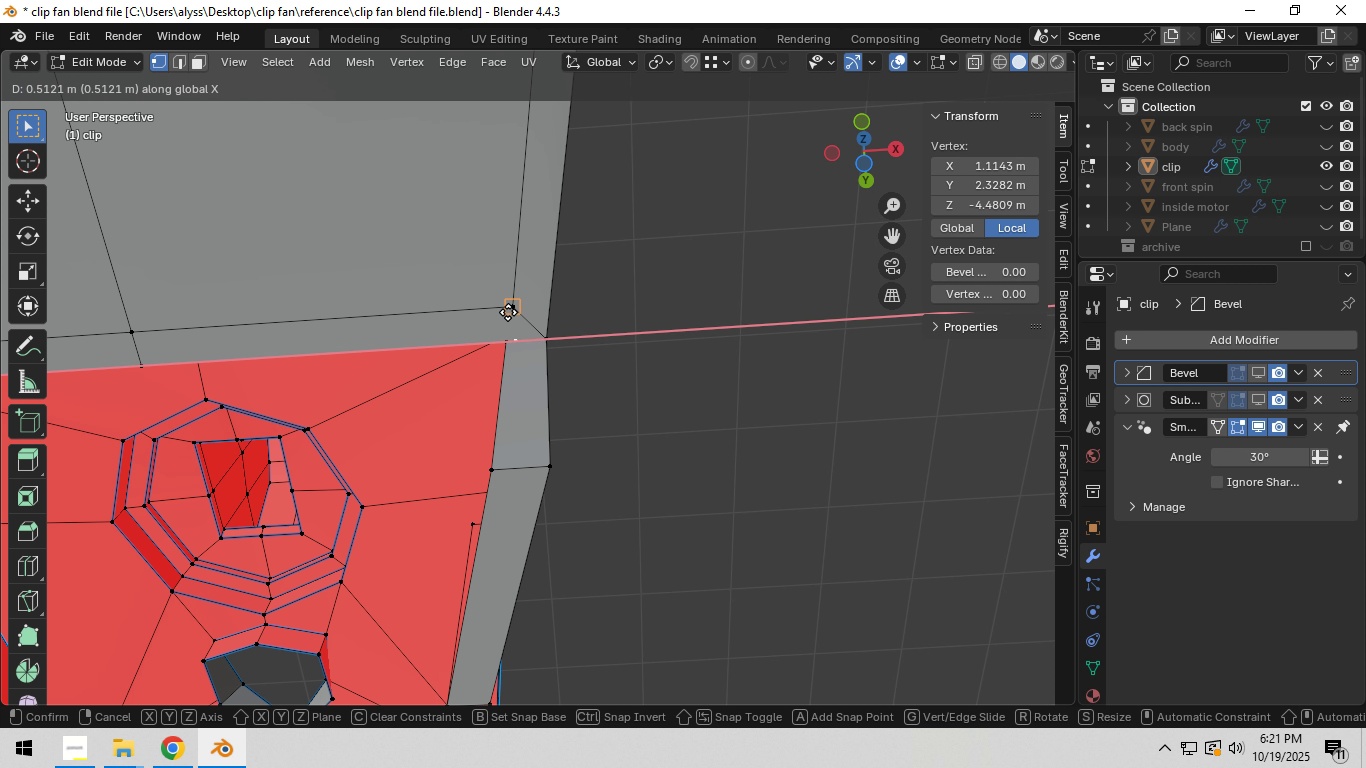 
hold_key(key=ControlLeft, duration=1.53)
 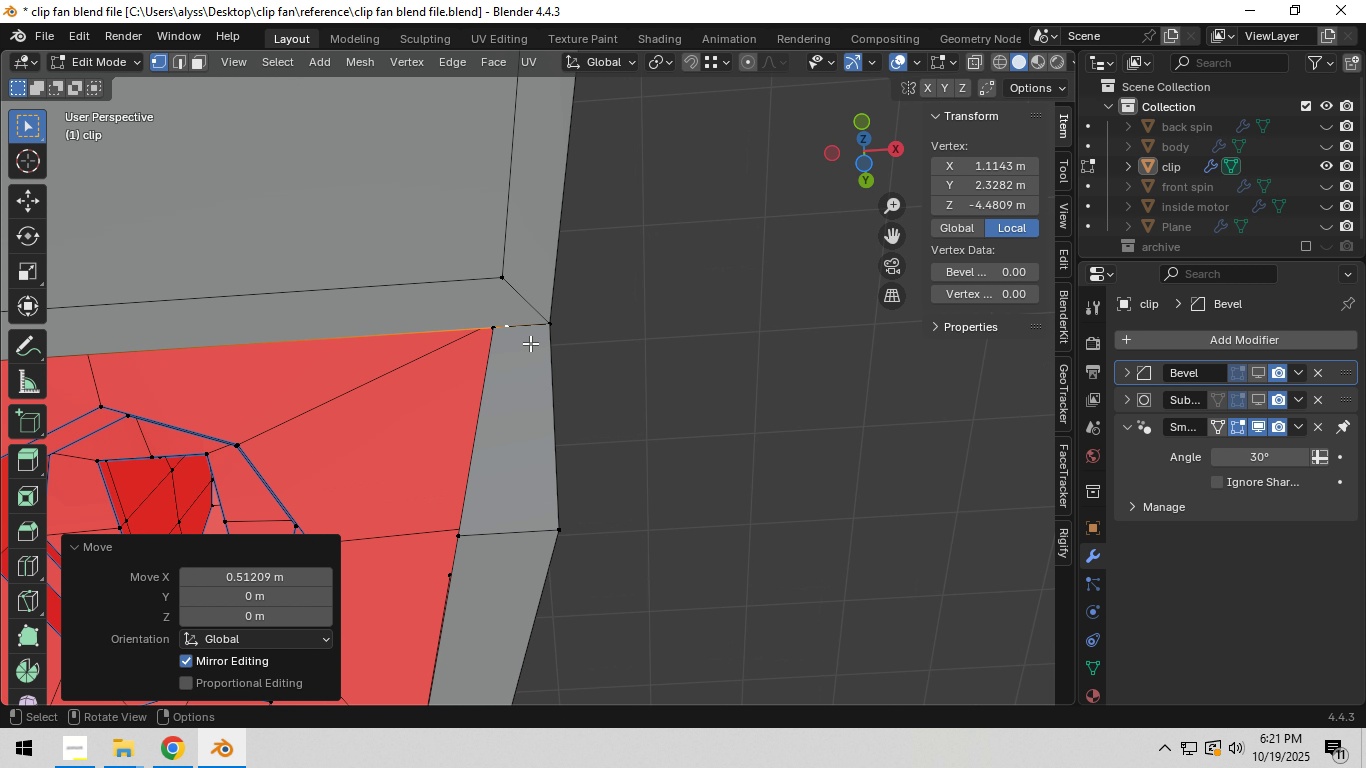 
key(Control+ControlLeft)
 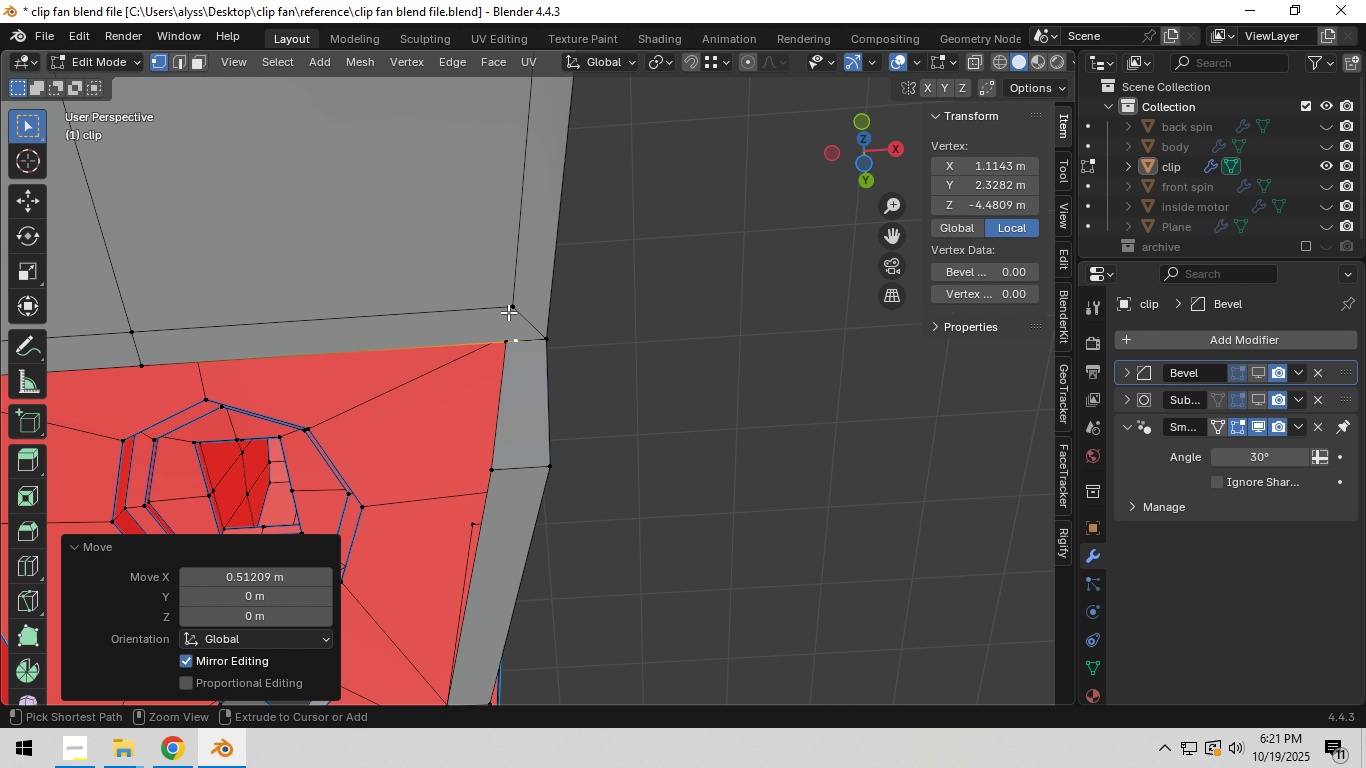 
key(Control+ControlLeft)
 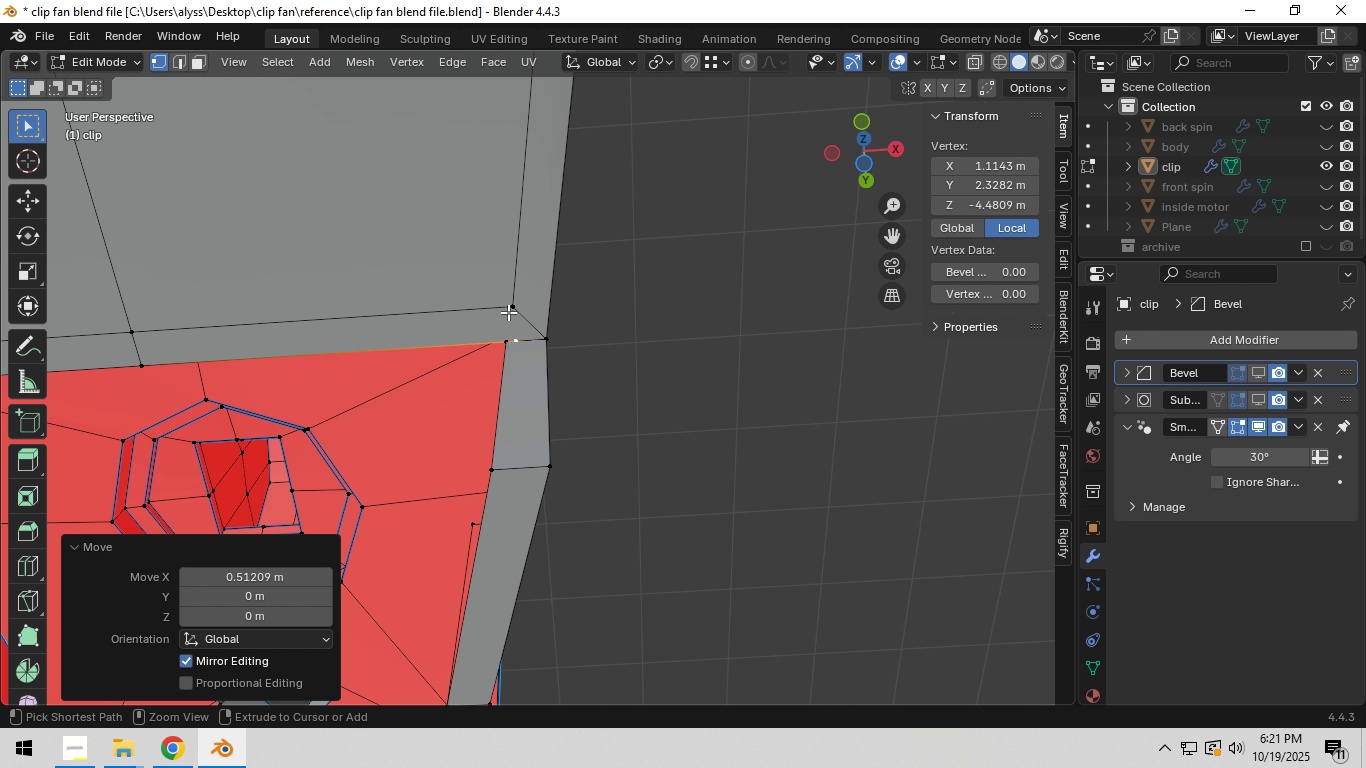 
key(Control+ControlLeft)
 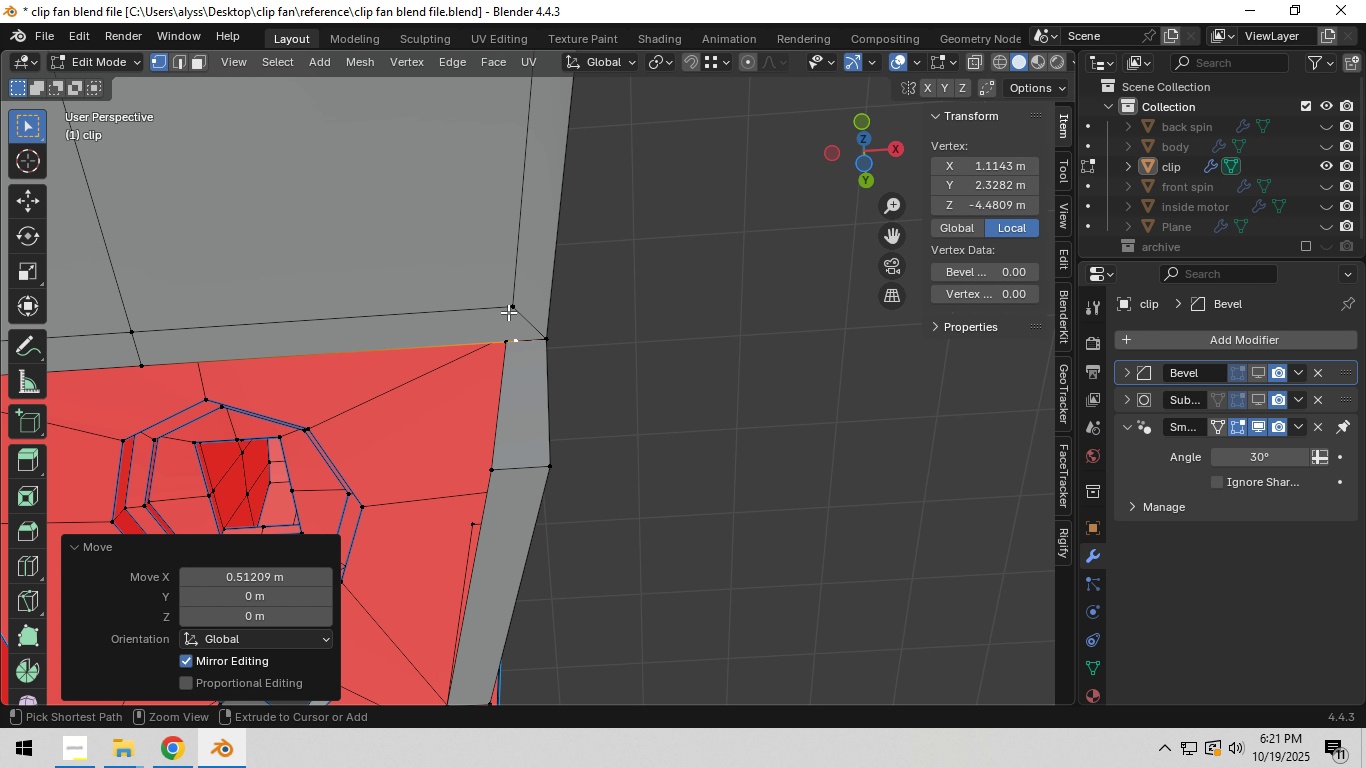 
key(Control+ControlLeft)
 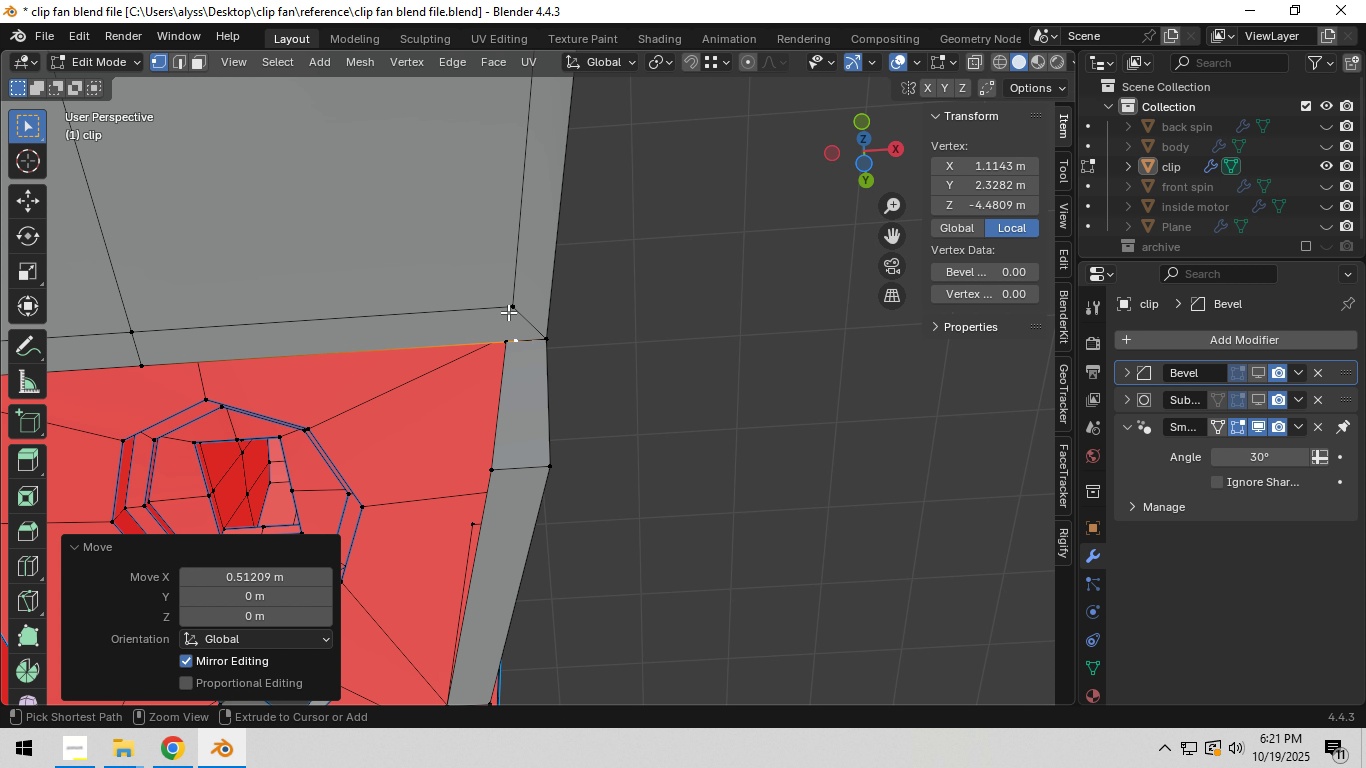 
left_click([508, 312])
 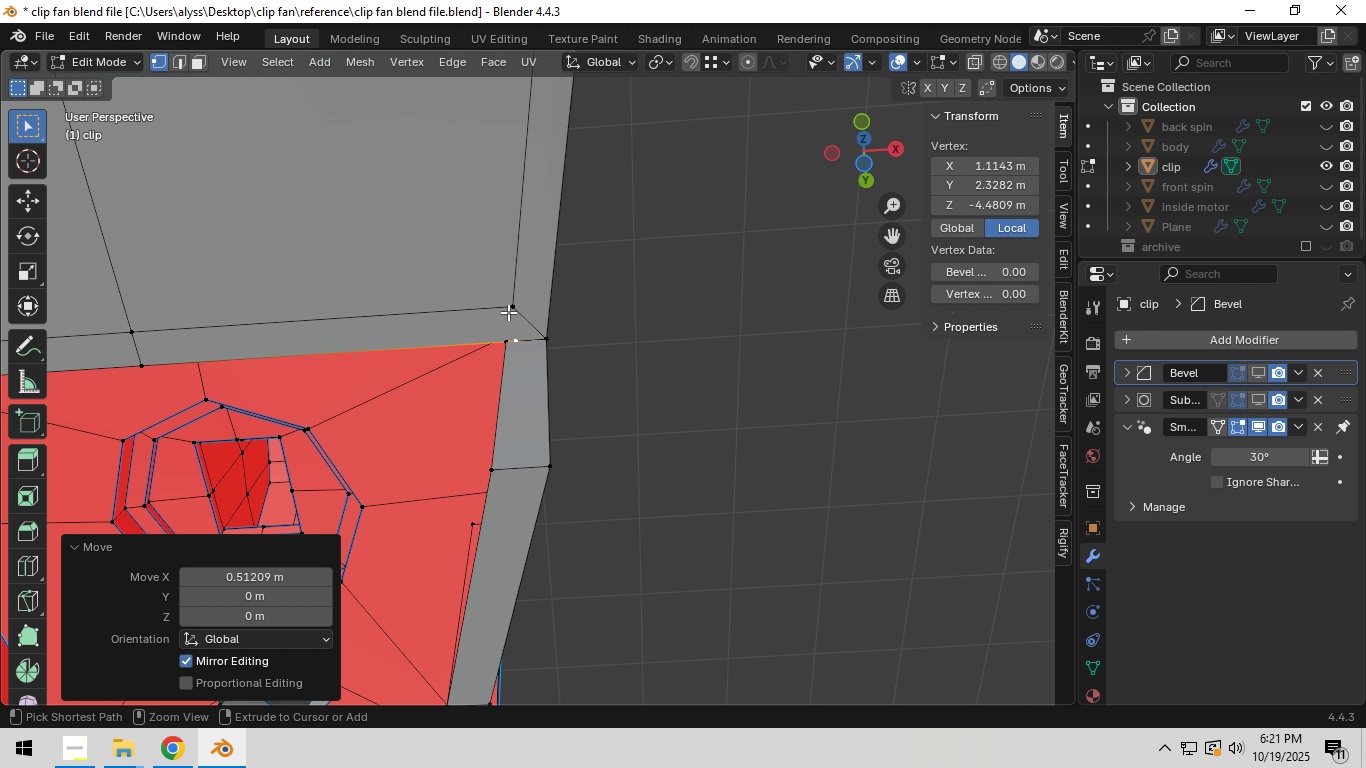 
key(Control+ControlLeft)
 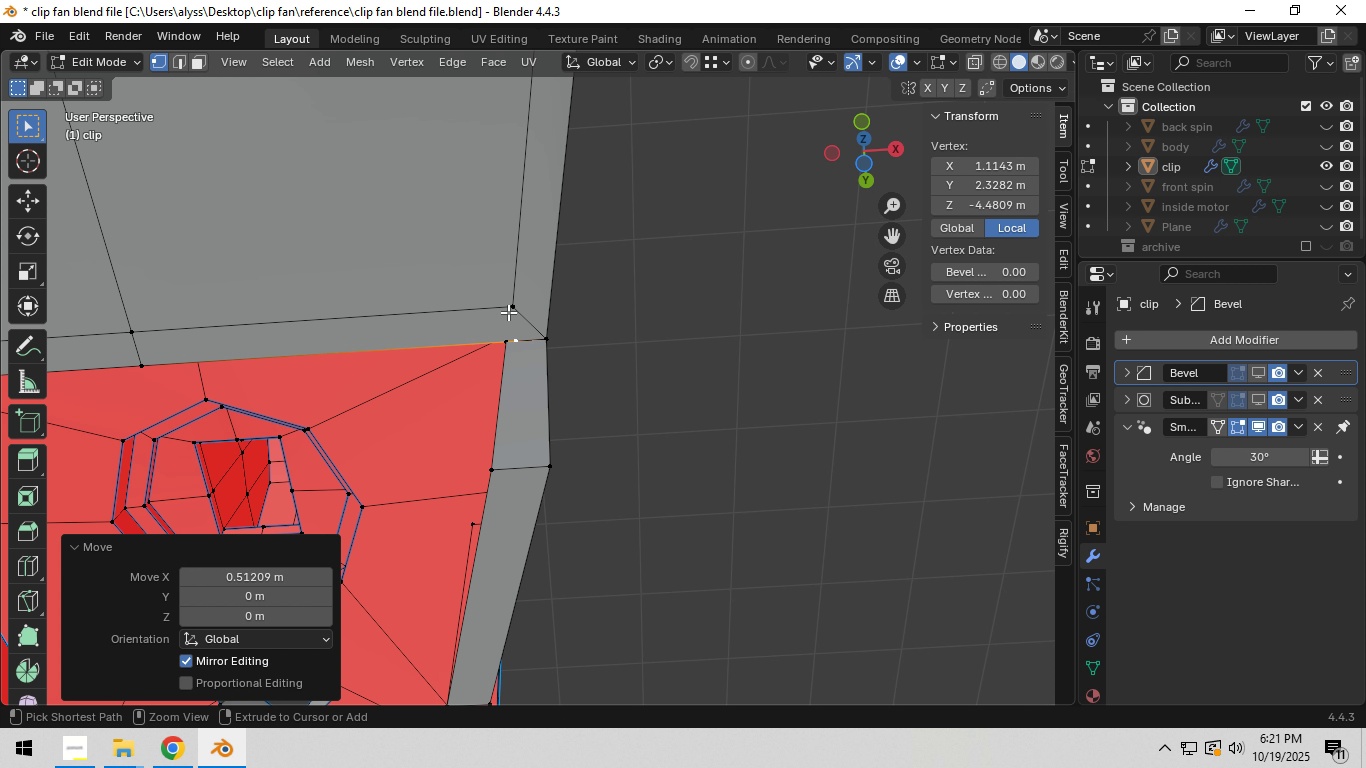 
key(Control+ControlLeft)
 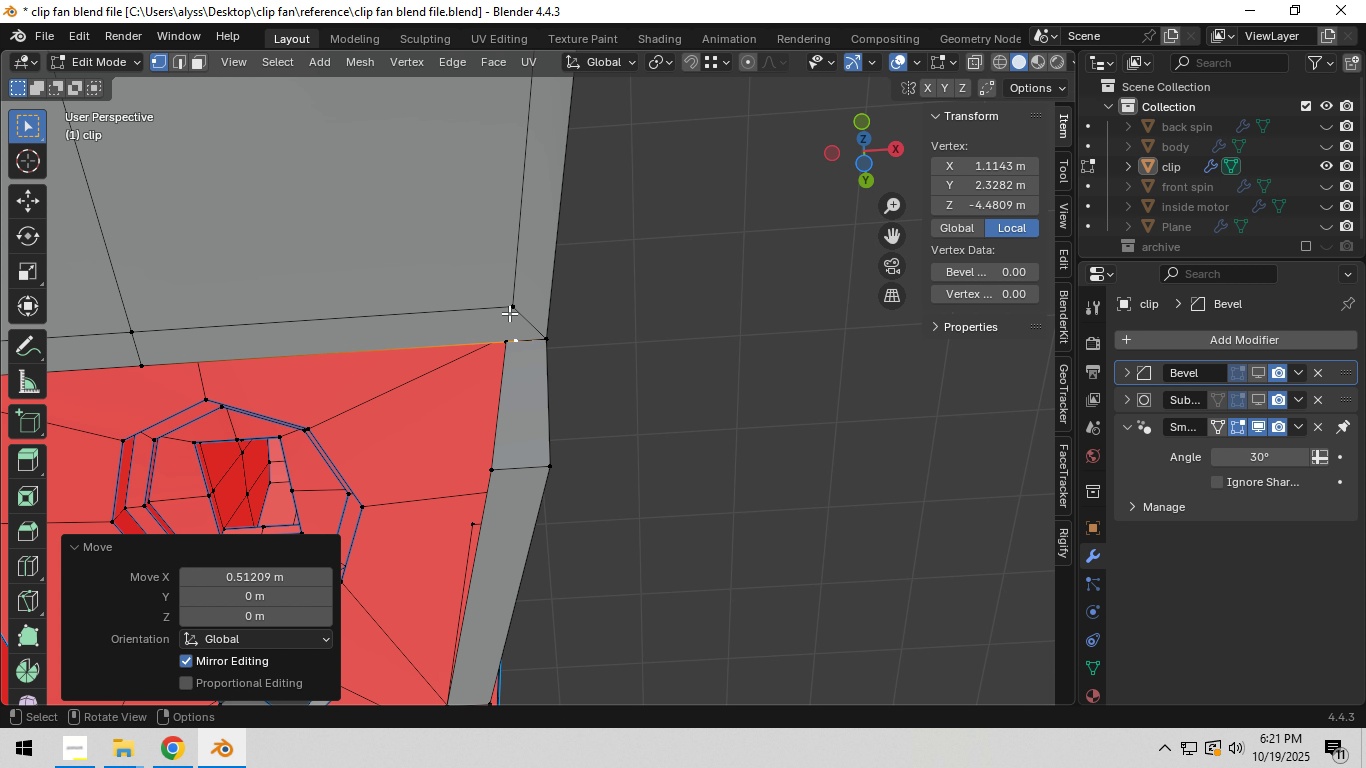 
key(Control+ControlLeft)
 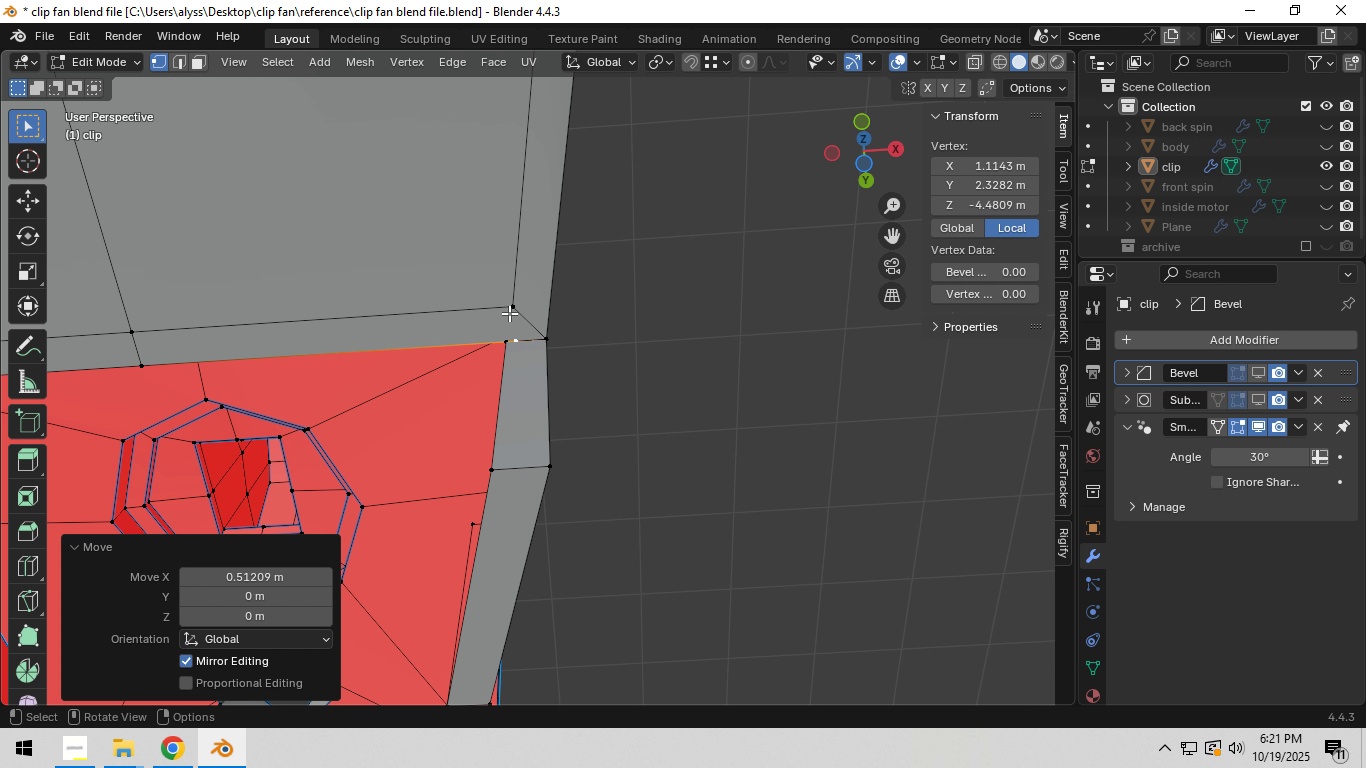 
key(Control+ControlLeft)
 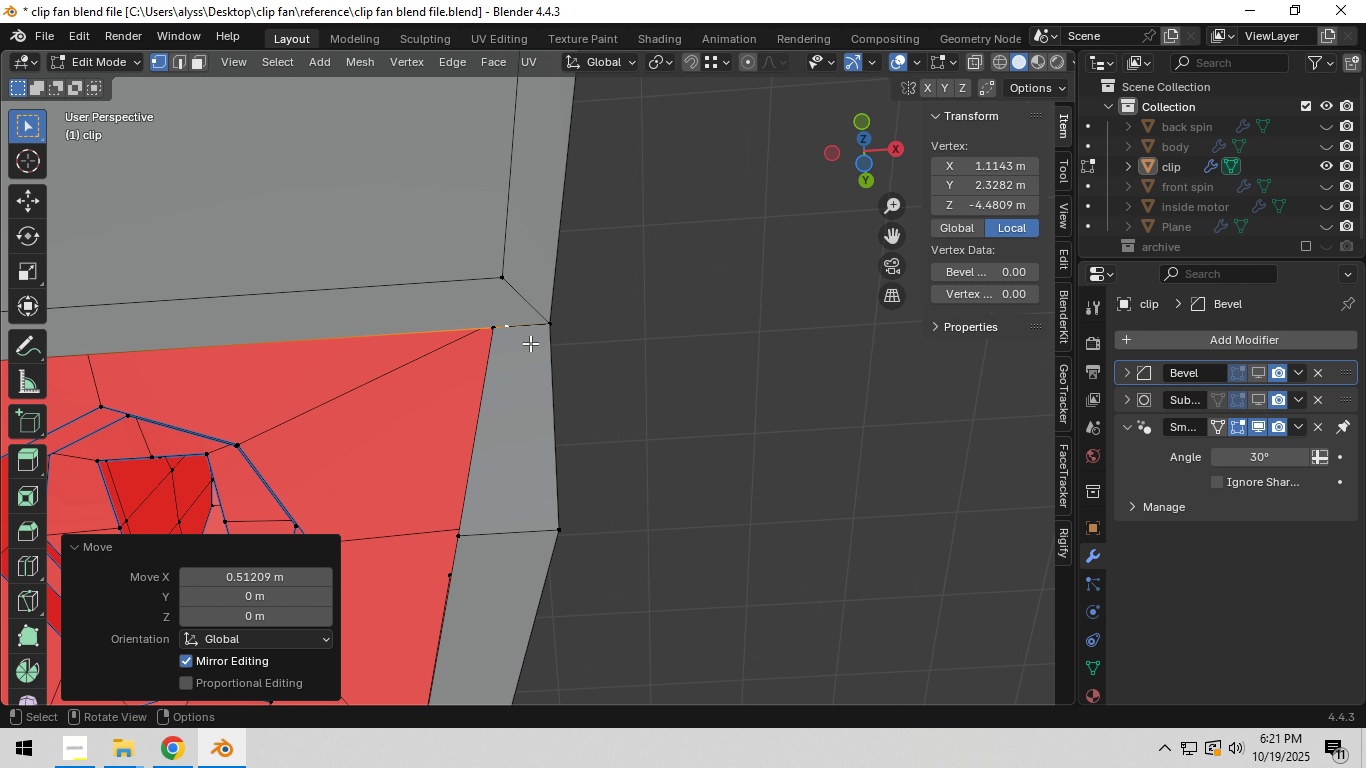 
scroll: coordinate [530, 343], scroll_direction: up, amount: 3.0
 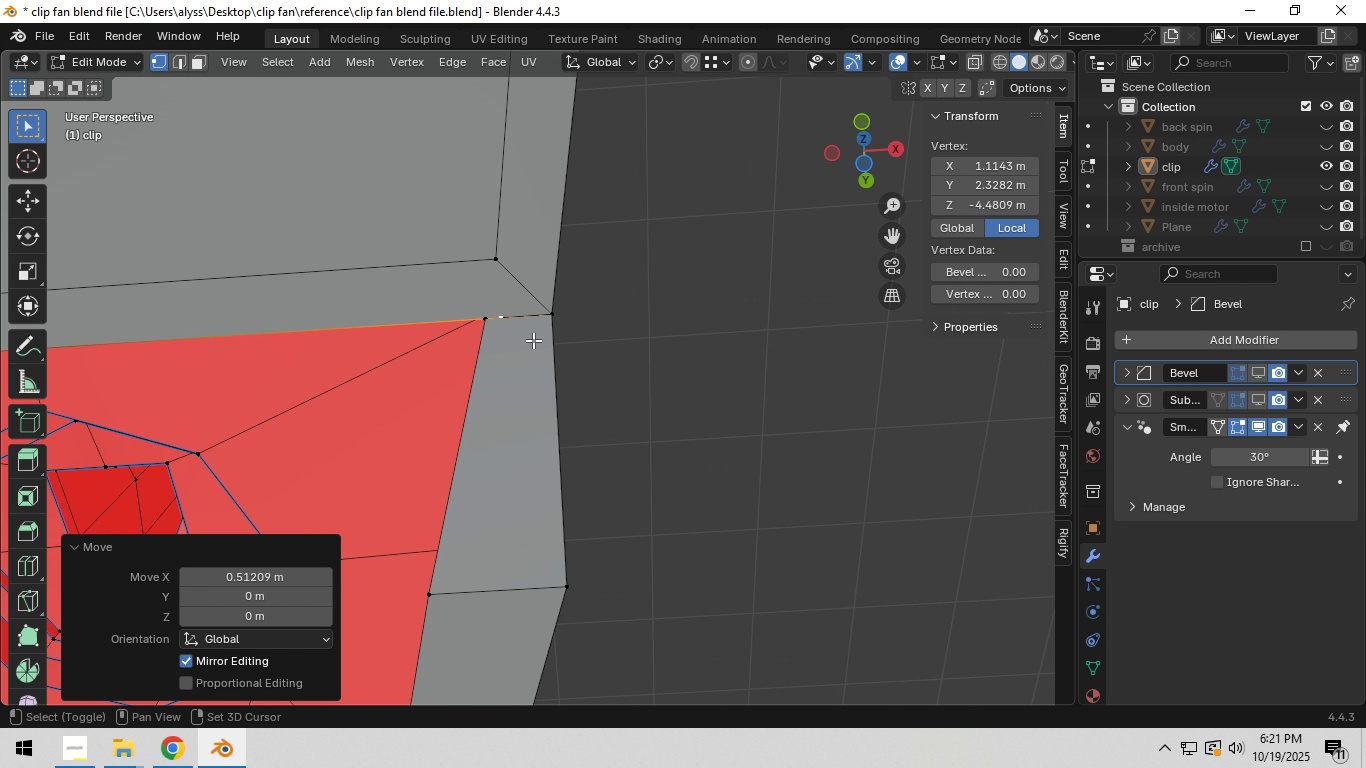 
hold_key(key=ShiftLeft, duration=0.49)
 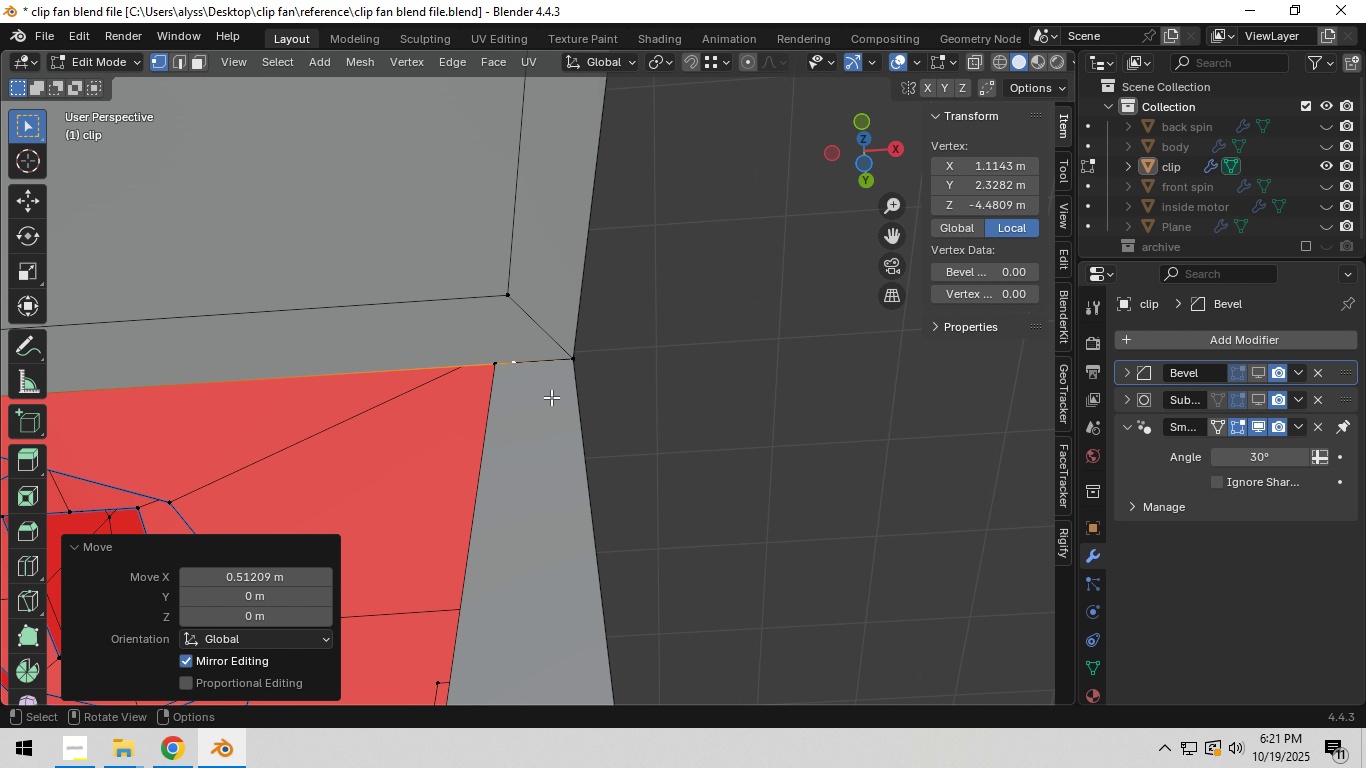 
scroll: coordinate [551, 397], scroll_direction: up, amount: 2.0
 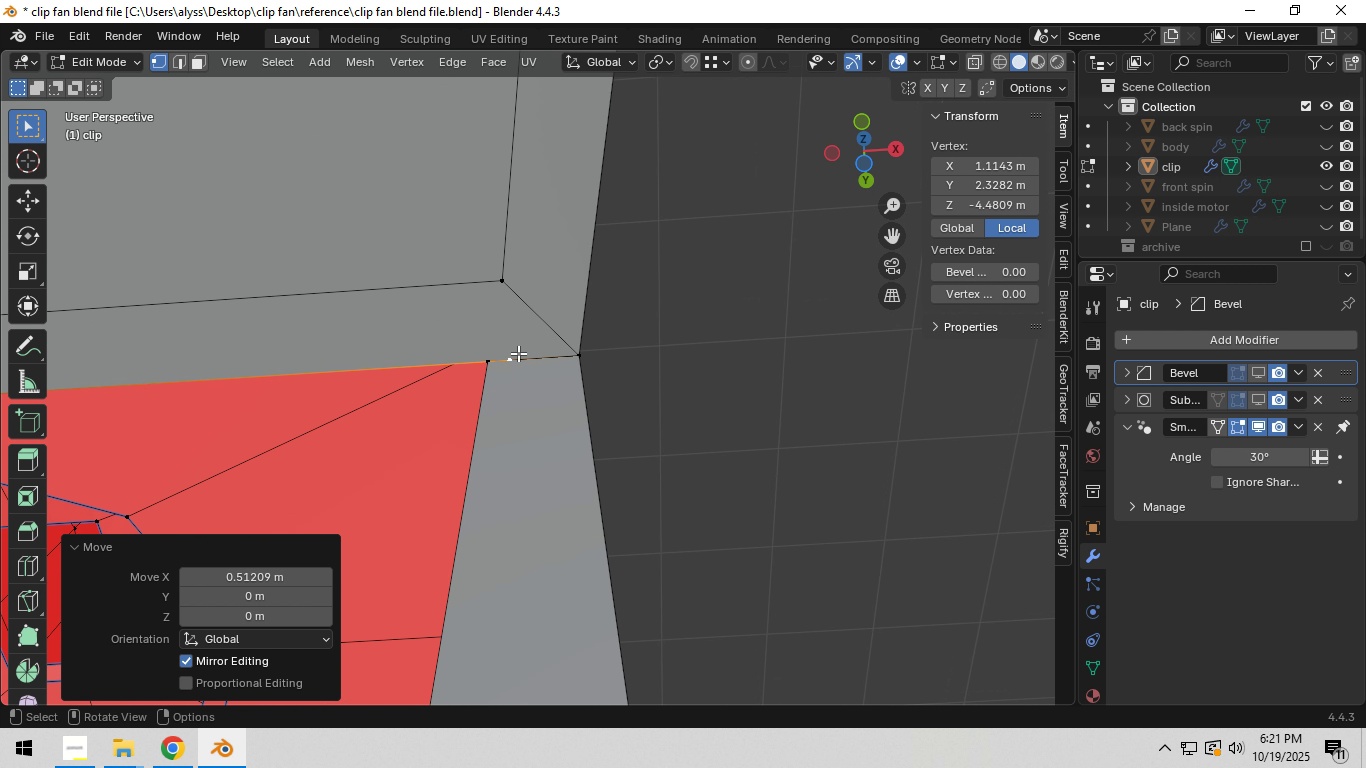 
type(gg)
 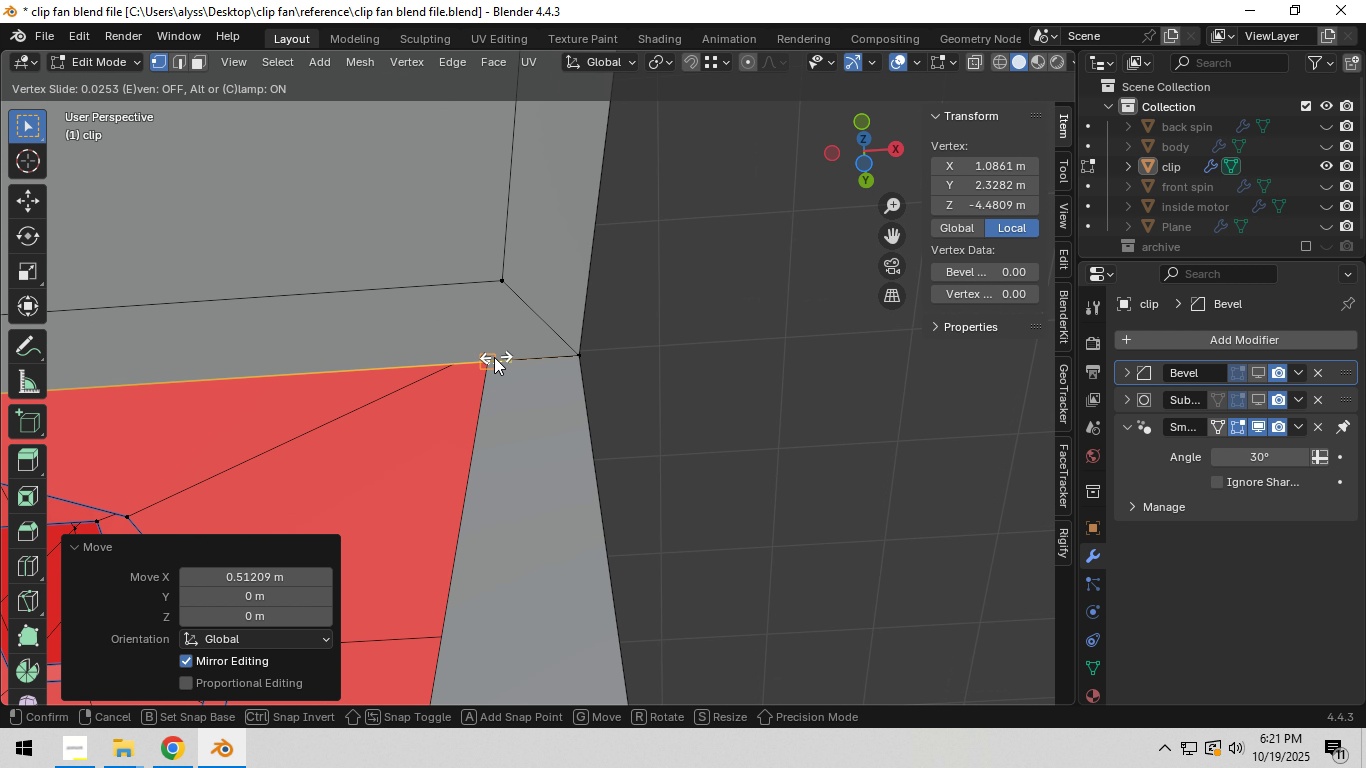 
hold_key(key=ControlLeft, duration=0.99)
left_click([492, 357])
 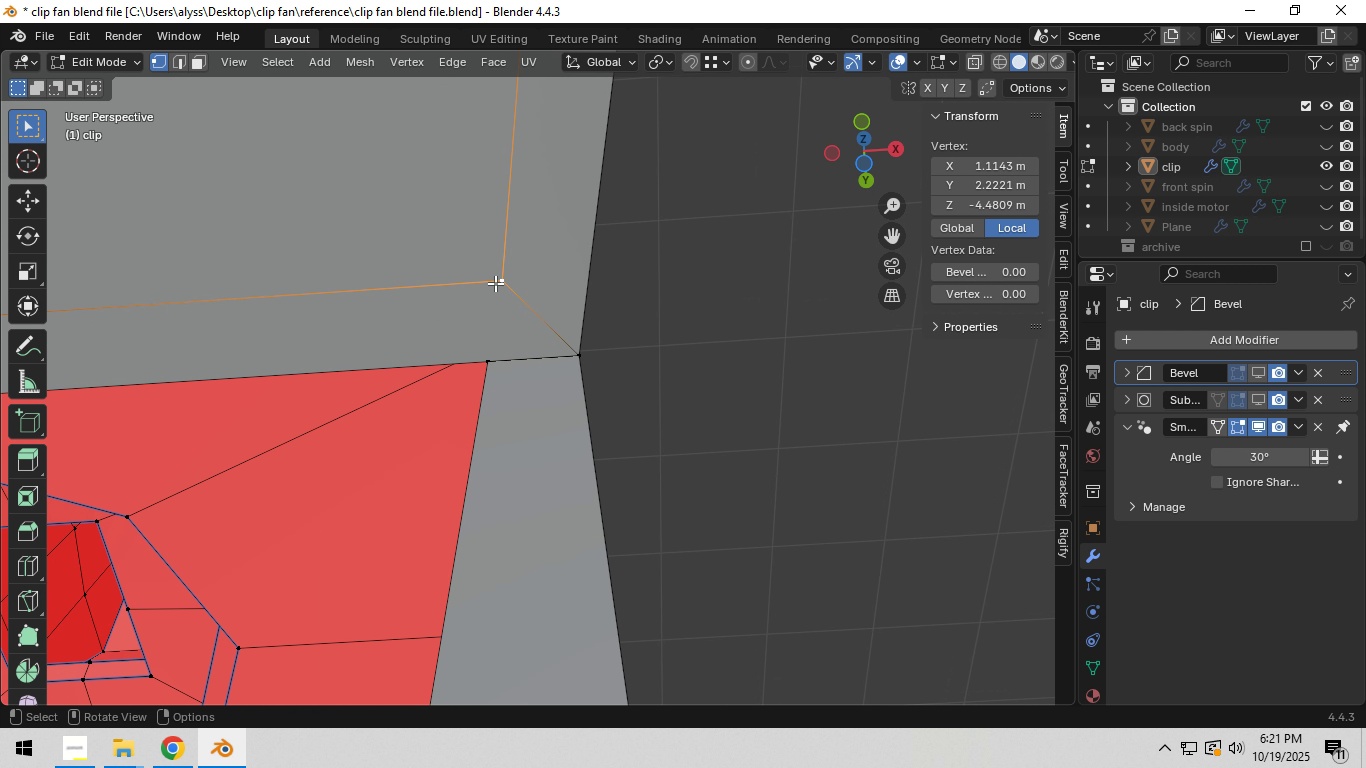 
left_click([495, 283])
 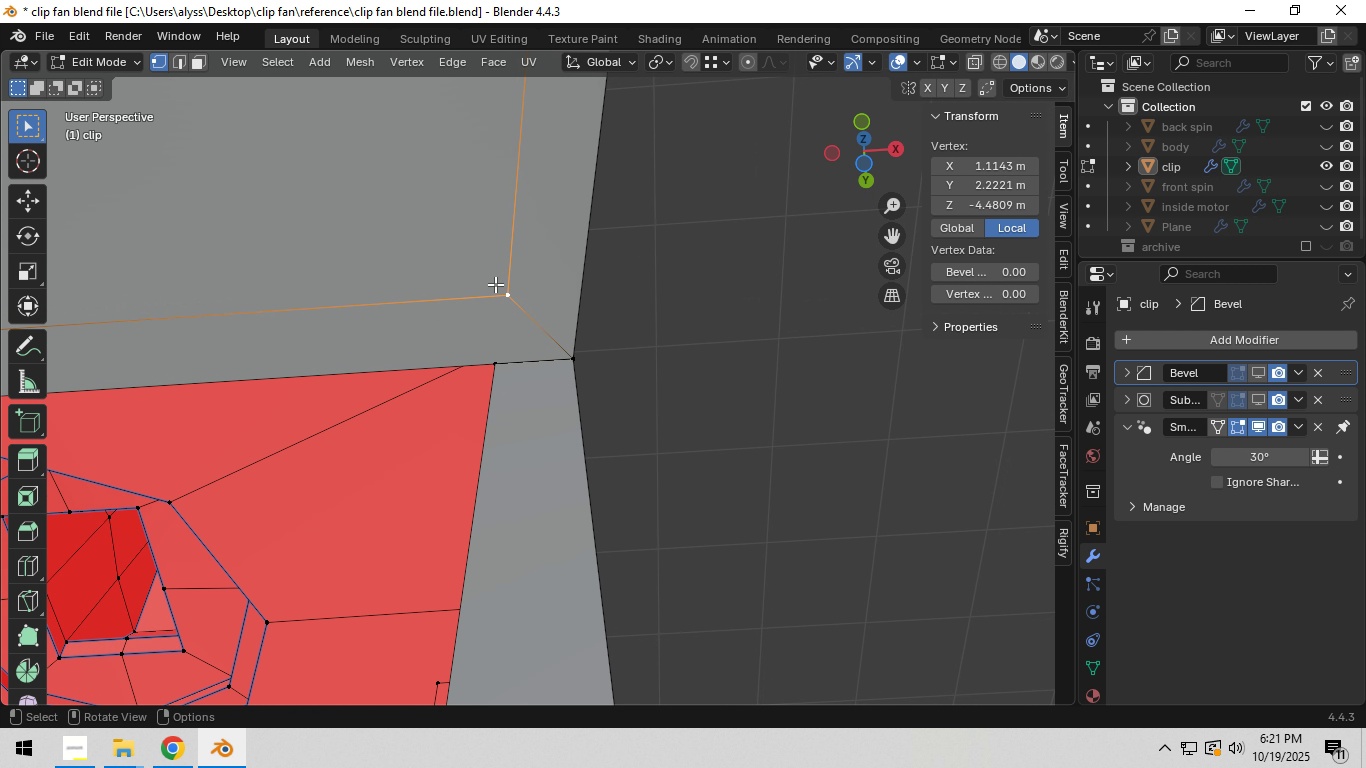 
scroll: coordinate [495, 284], scroll_direction: down, amount: 3.0
 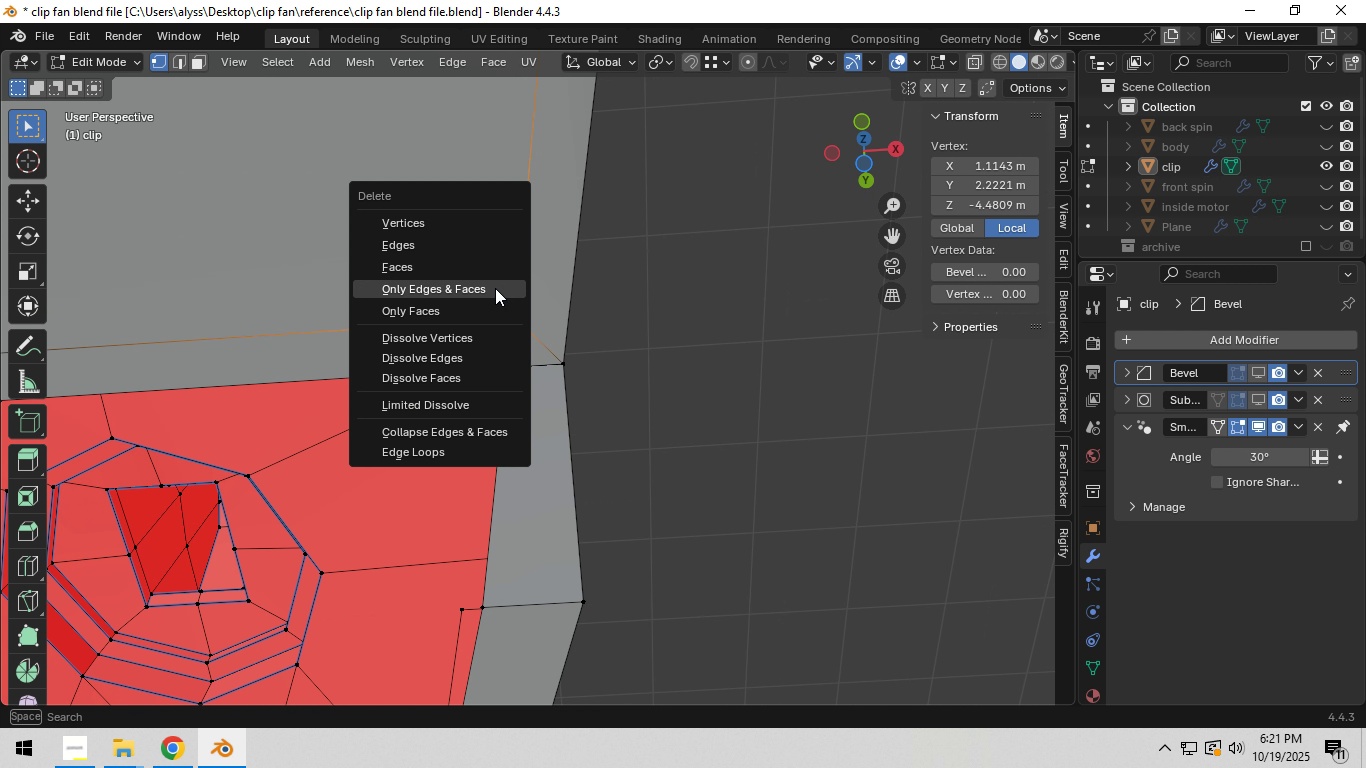 
key(X)
 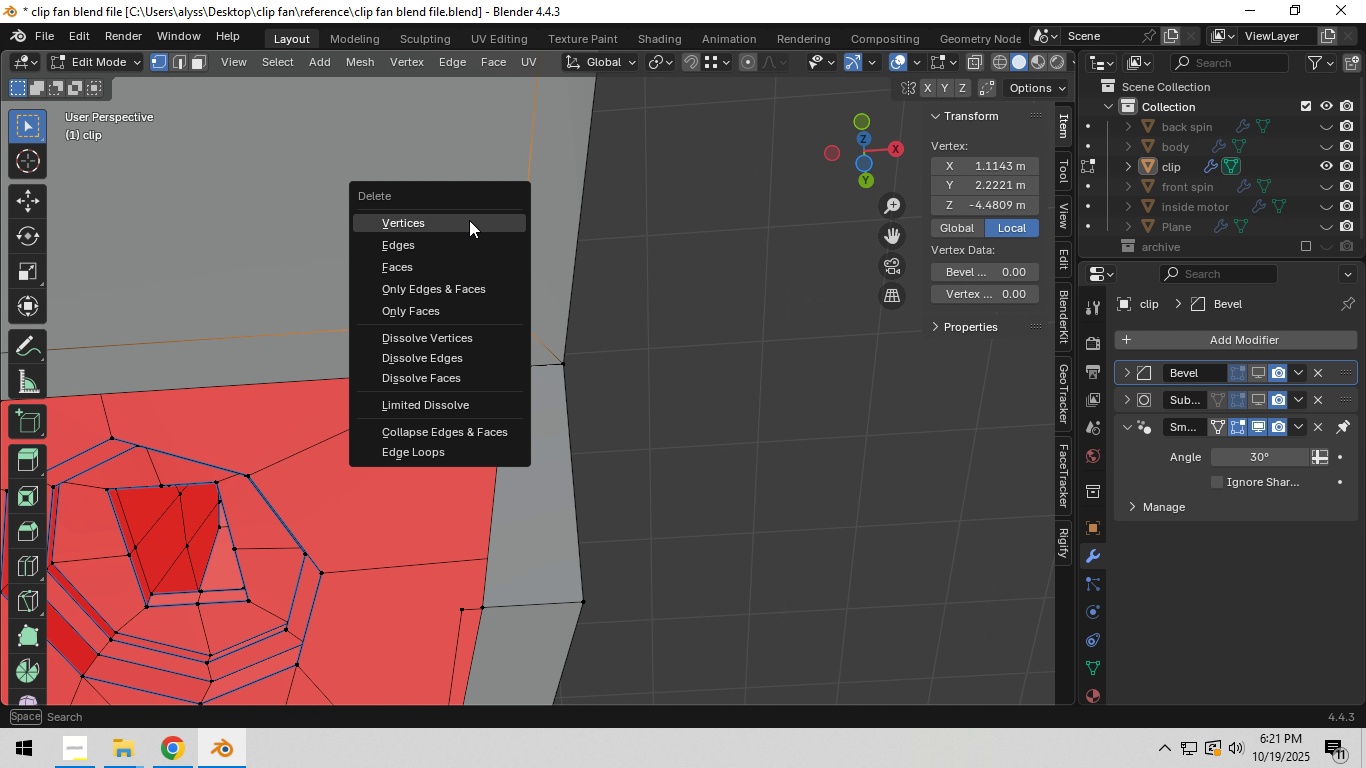 
left_click([469, 220])
 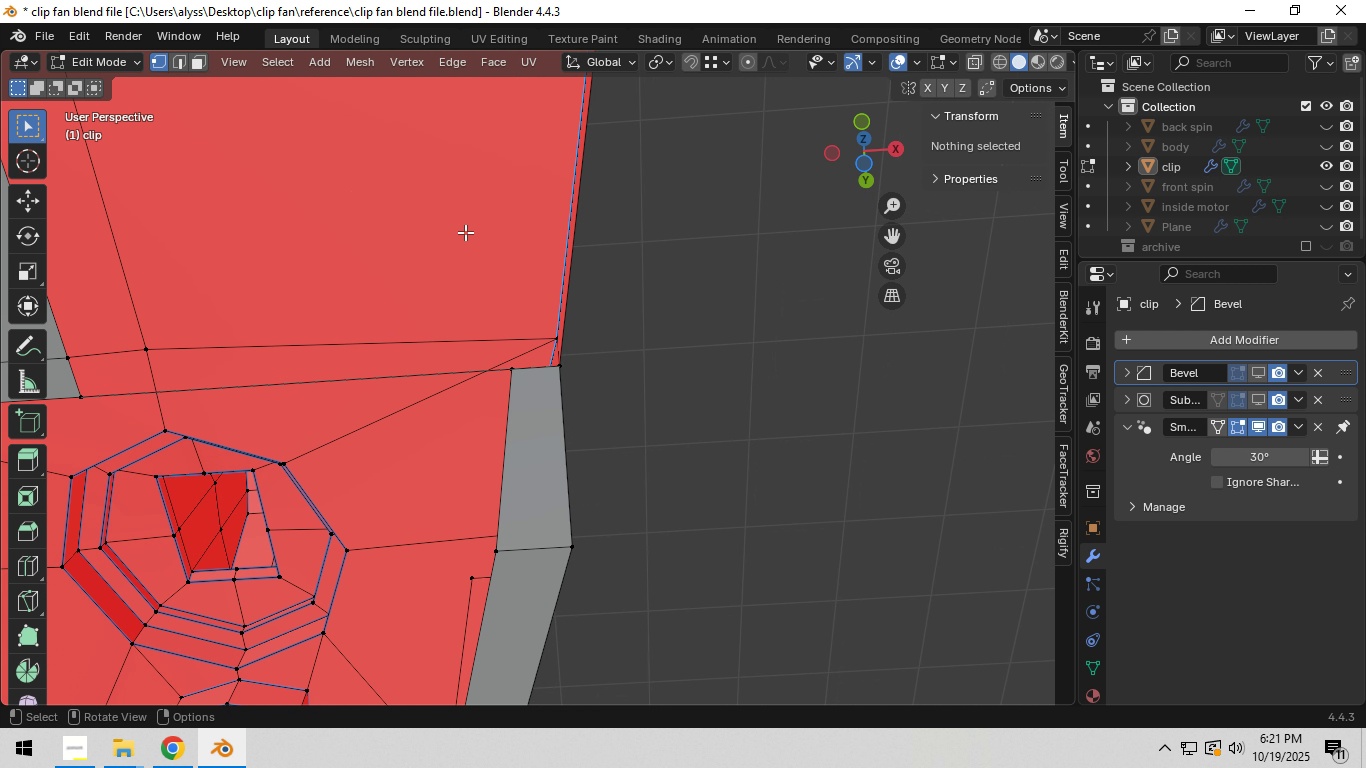 
scroll: coordinate [464, 234], scroll_direction: down, amount: 4.0
 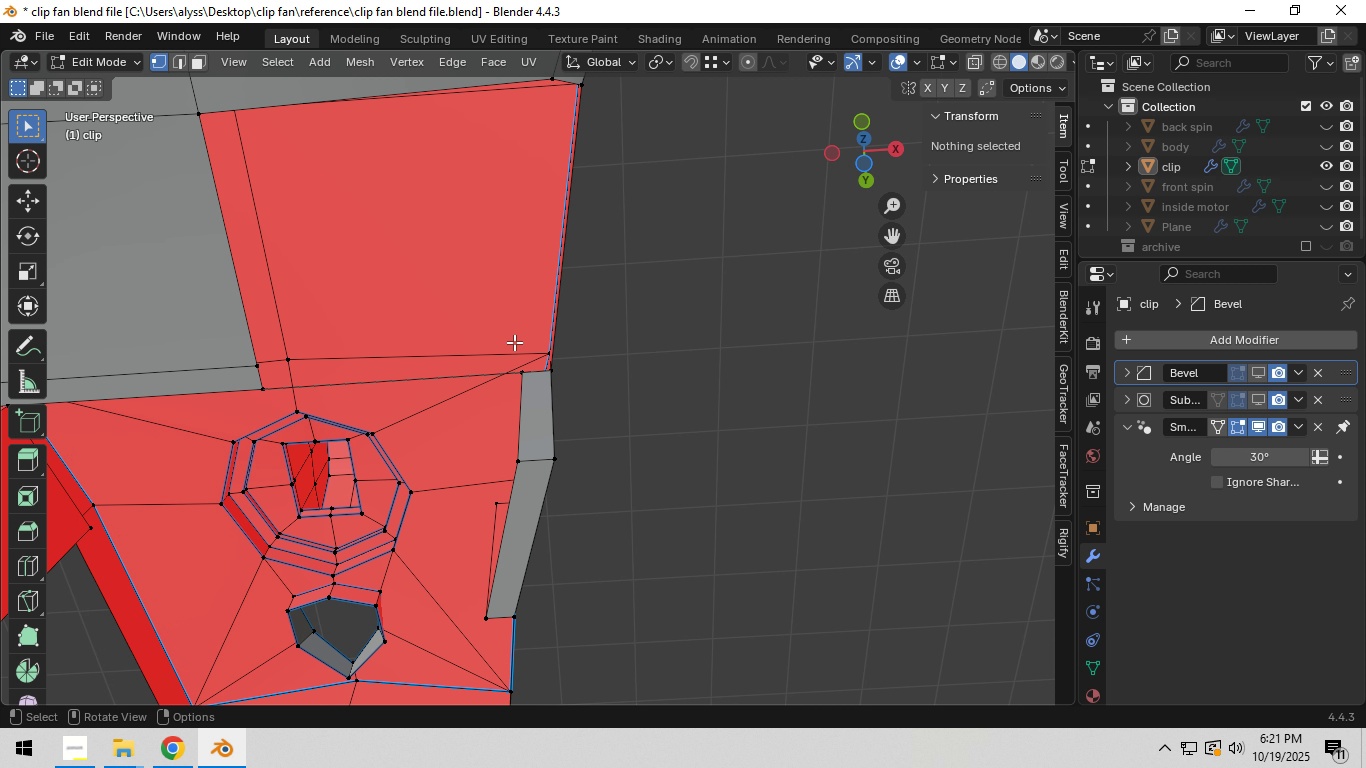 
hold_key(key=ShiftLeft, duration=0.66)
 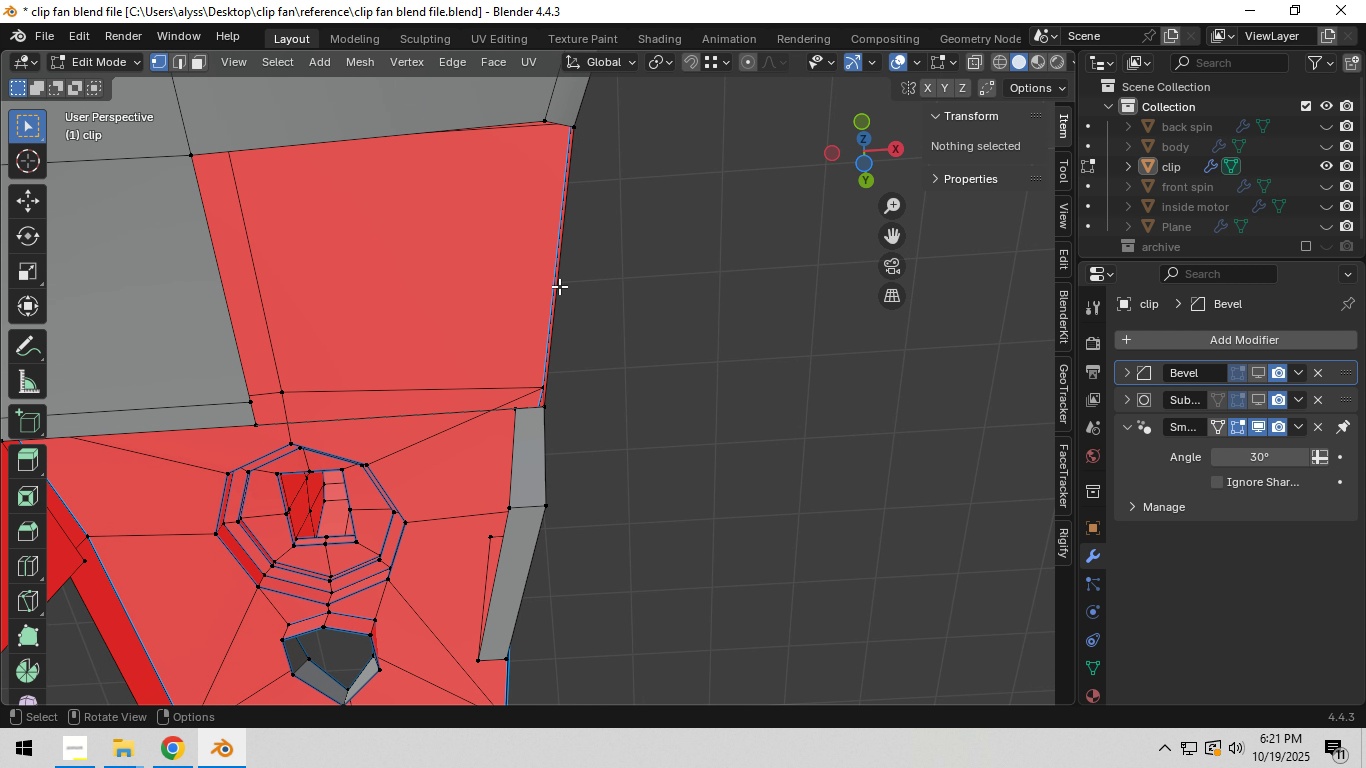 
type(21)
 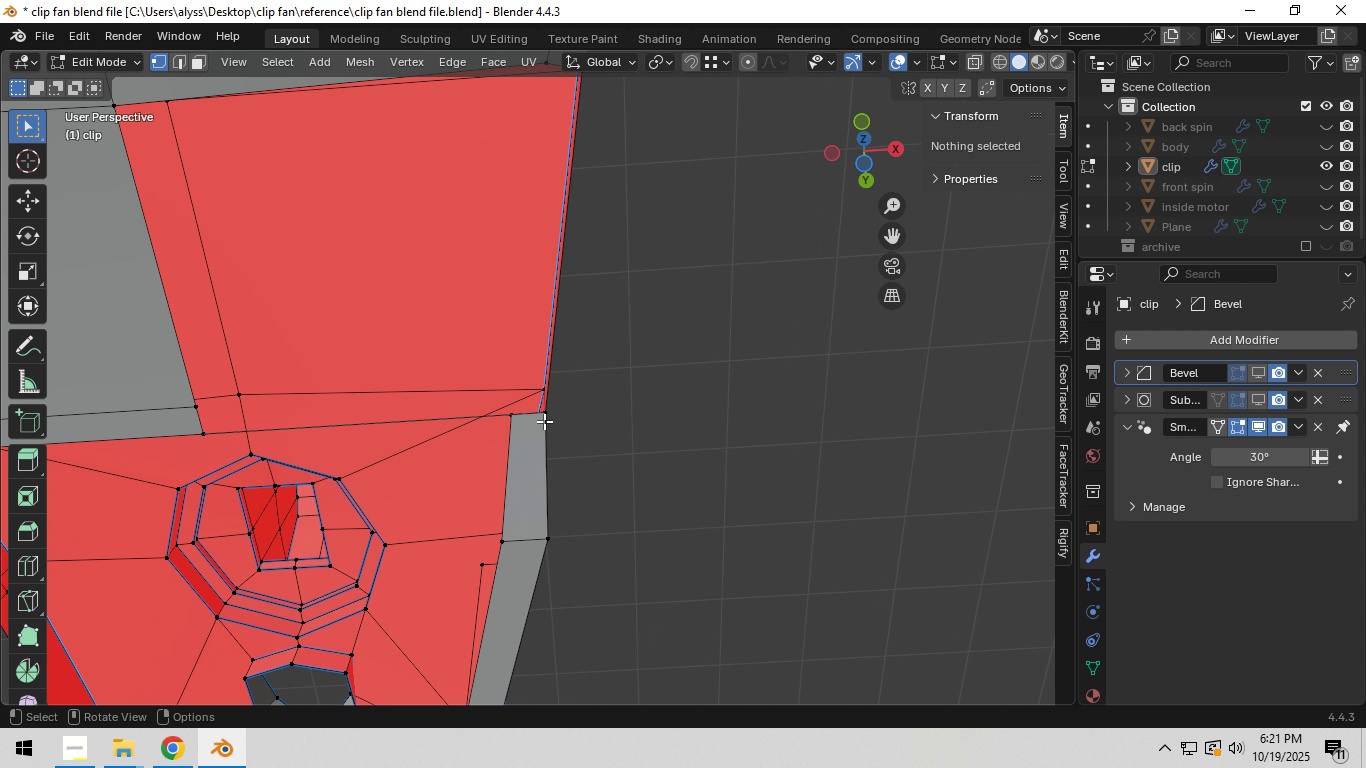 
scroll: coordinate [544, 436], scroll_direction: up, amount: 7.0
 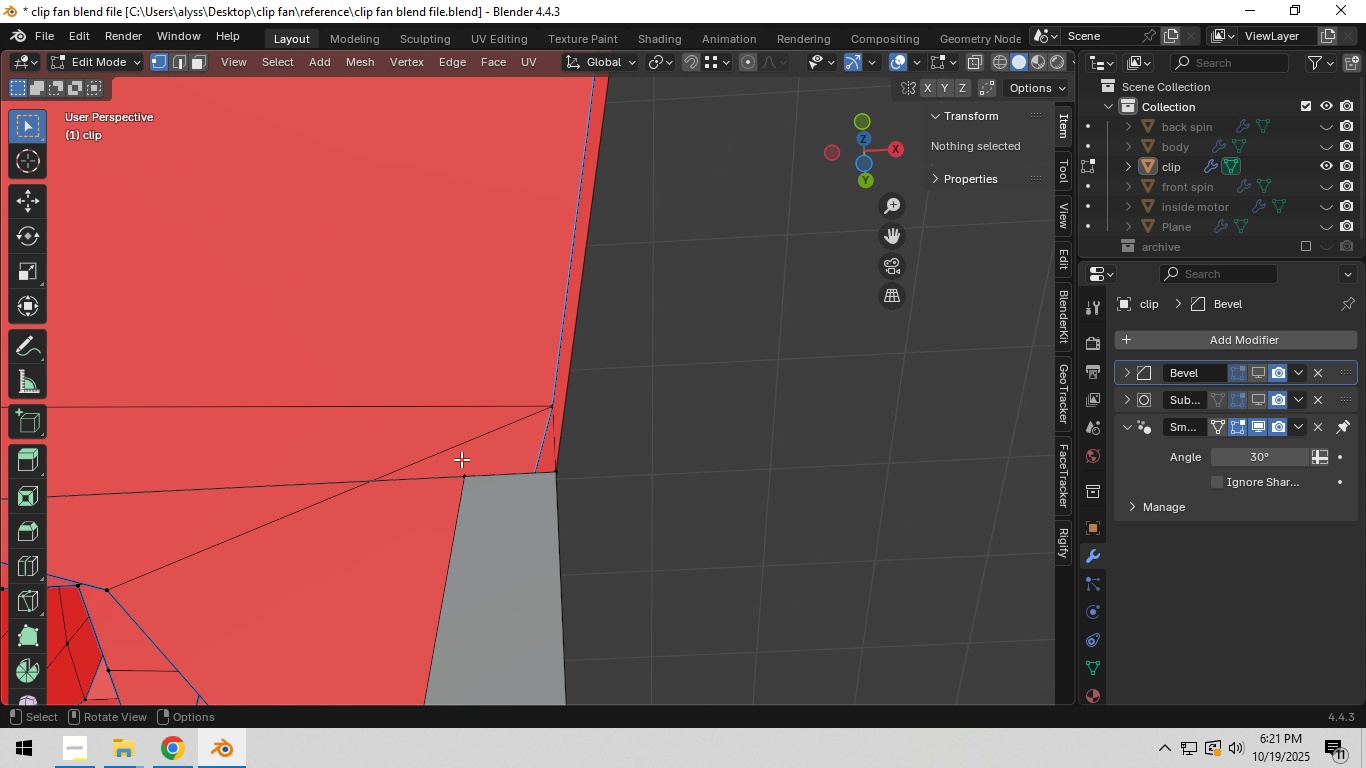 
left_click_drag(start_coordinate=[453, 462], to_coordinate=[475, 489])
 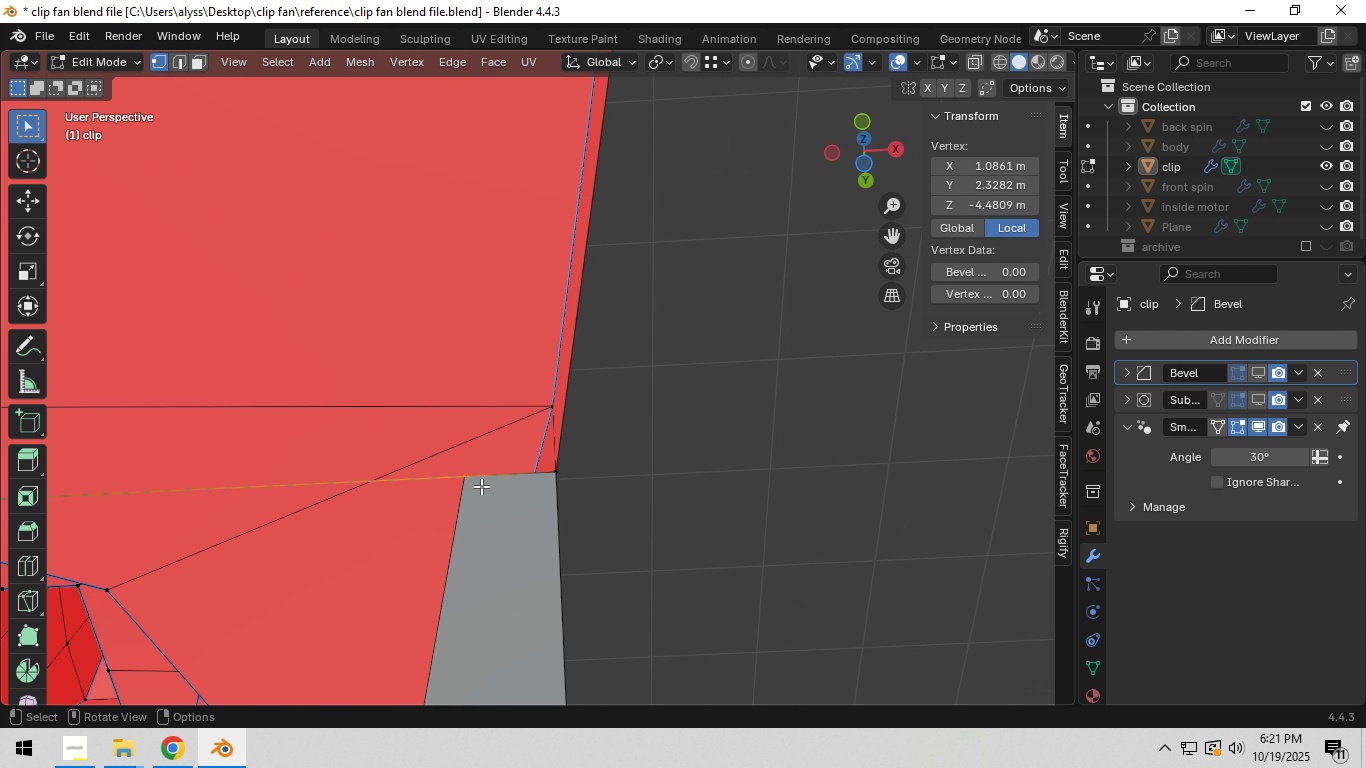 
type(zzm)
 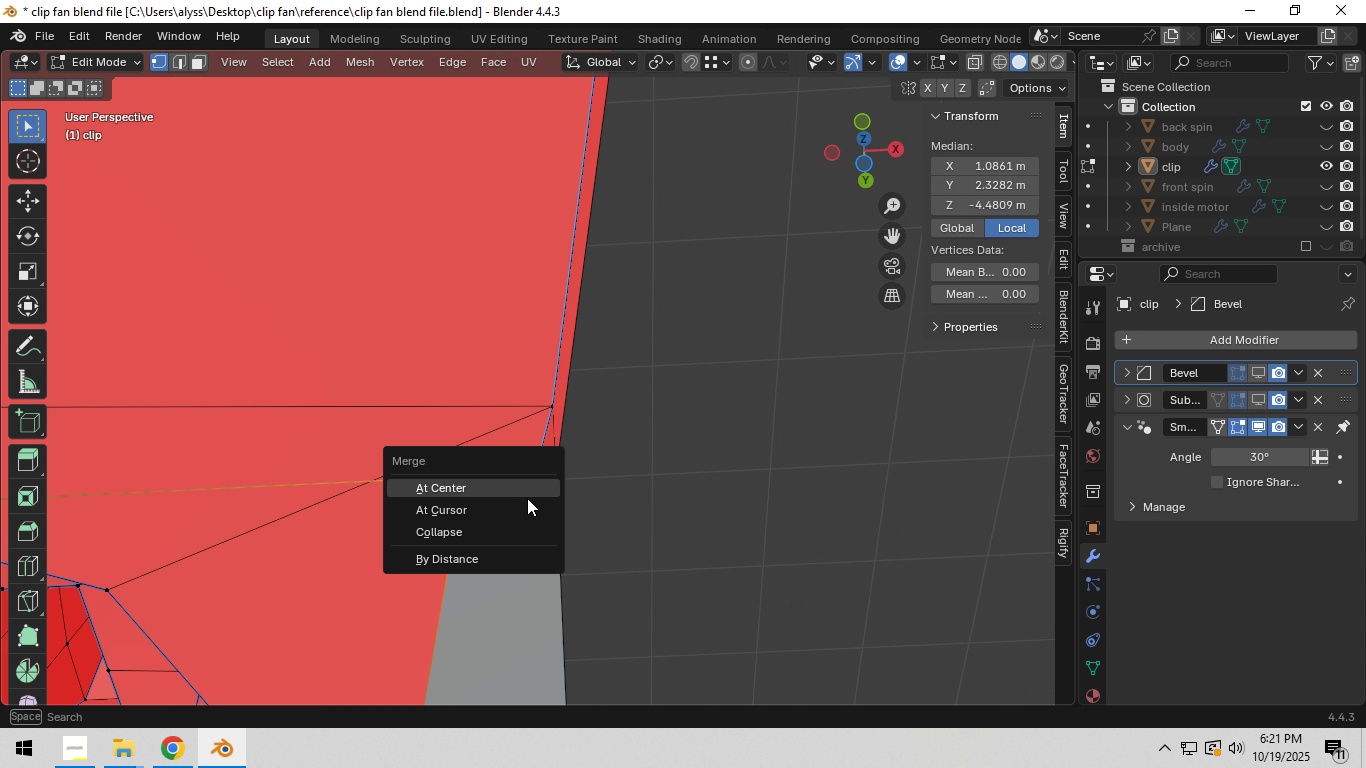 
left_click_drag(start_coordinate=[448, 462], to_coordinate=[477, 491])
 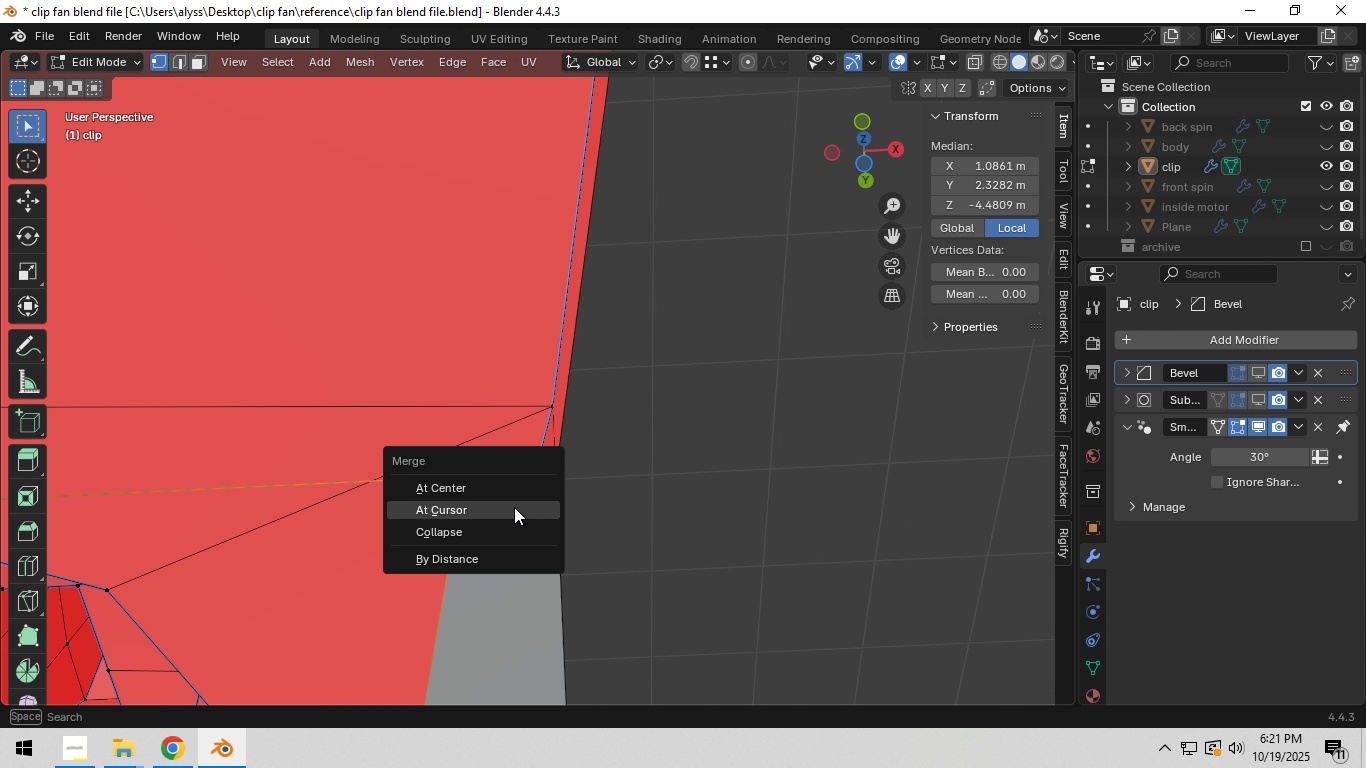 
left_click([511, 487])
 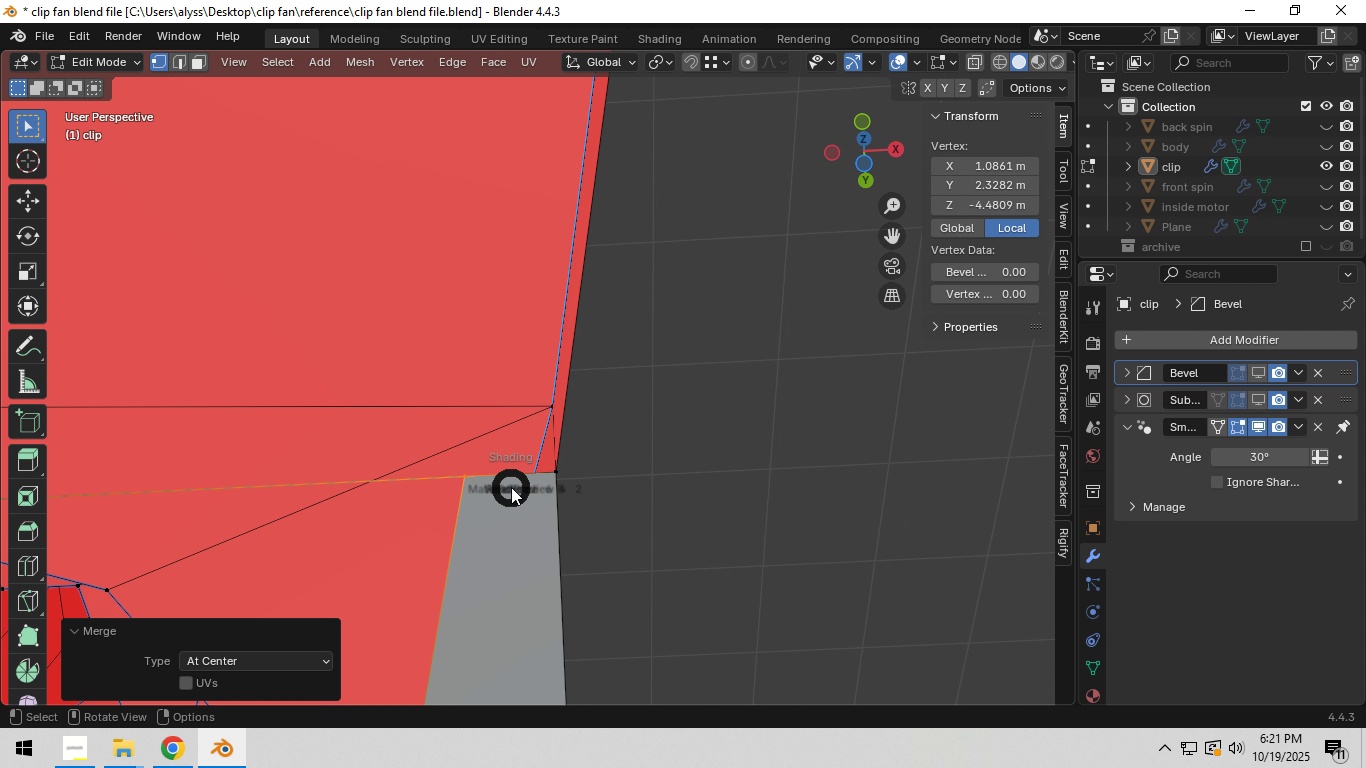 
type(z2)
 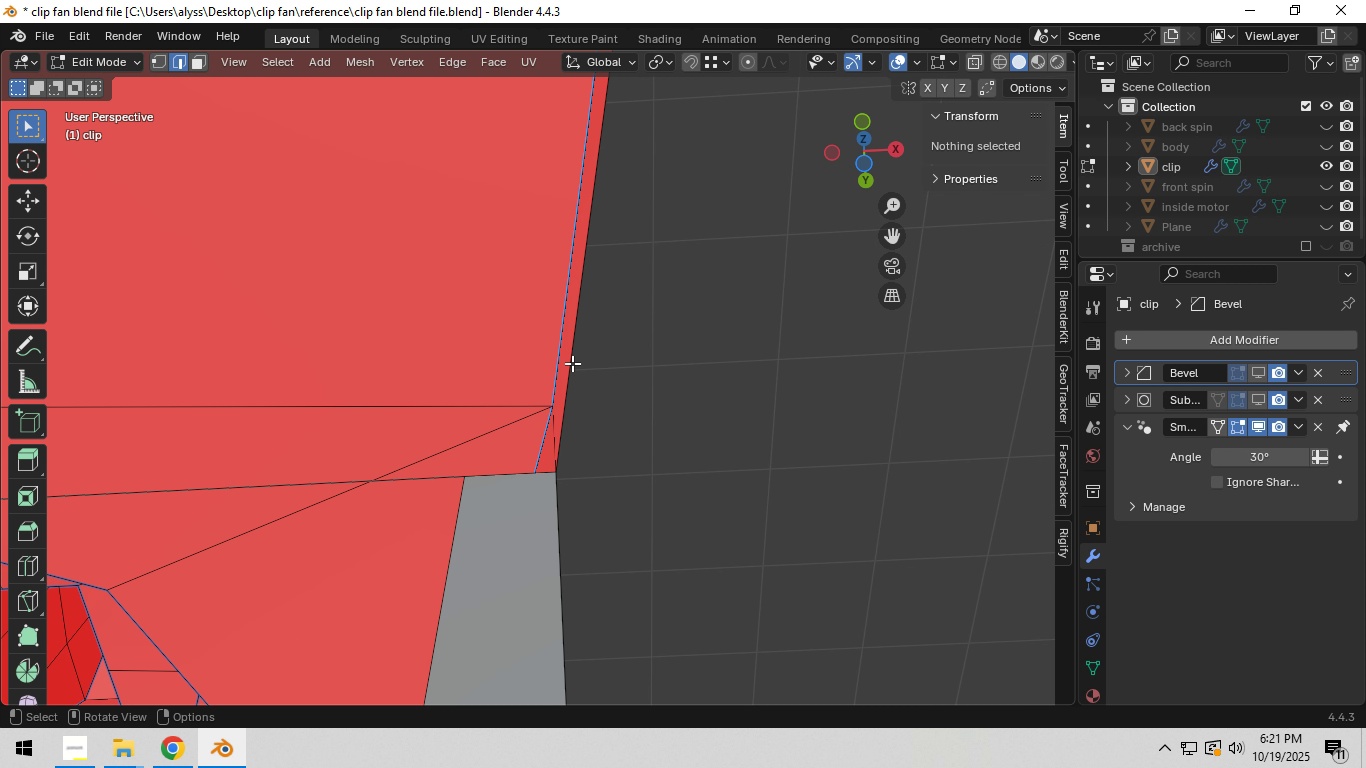 
left_click([572, 363])
 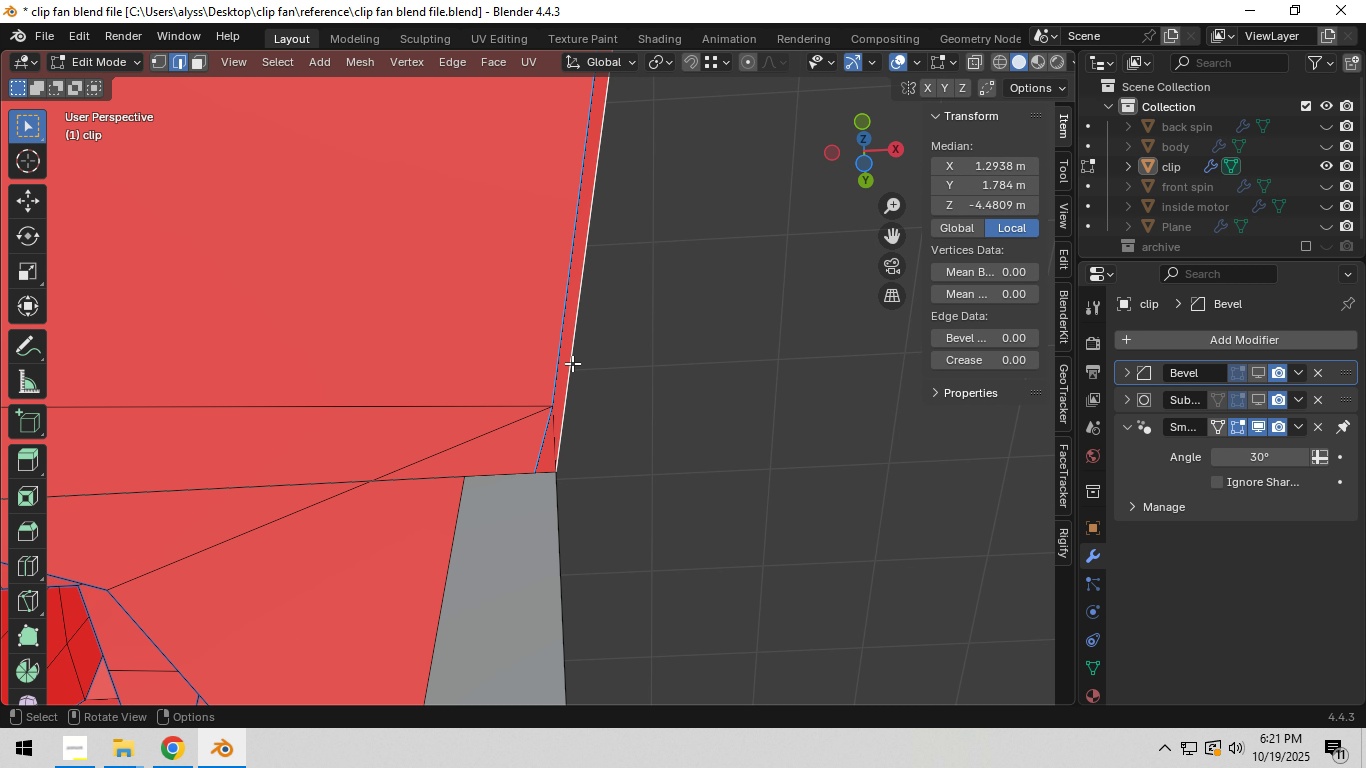 
scroll: coordinate [572, 365], scroll_direction: down, amount: 5.0
 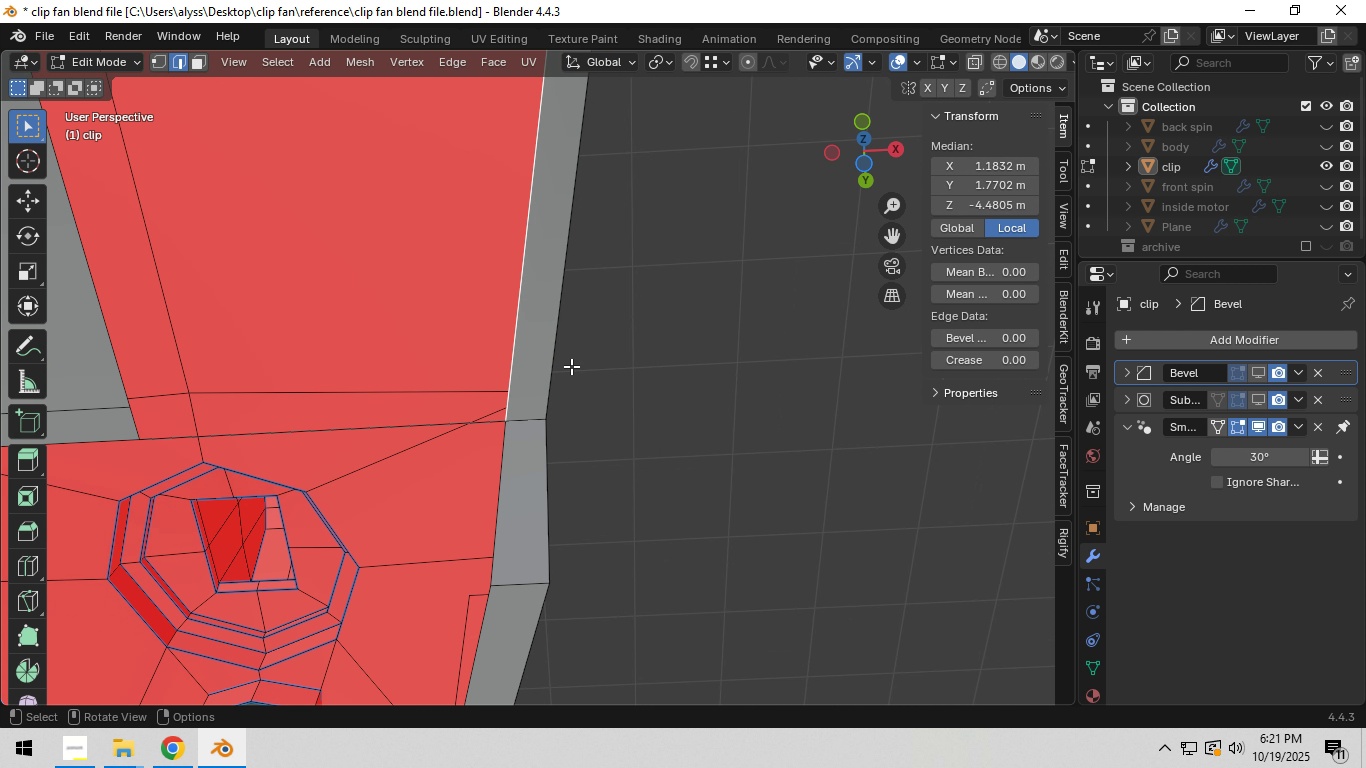 
type(ff)
 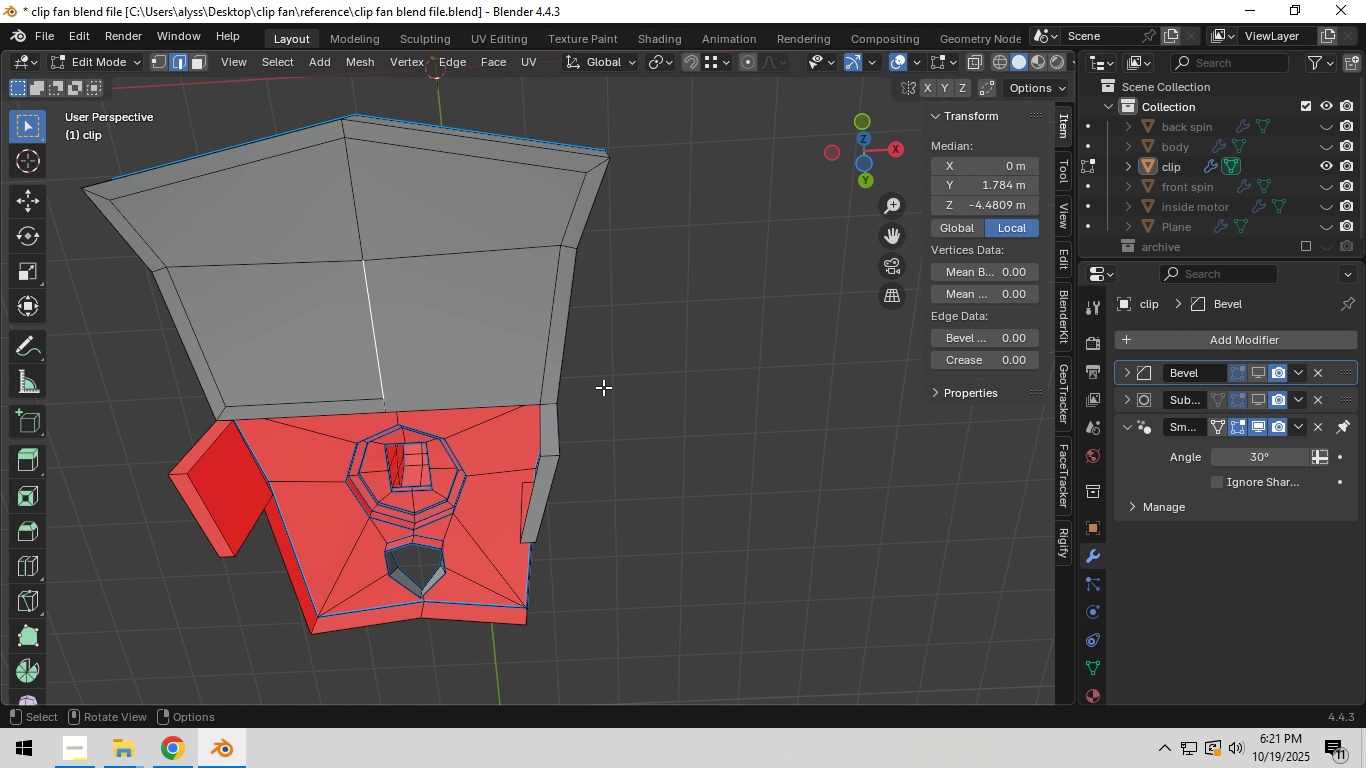 
scroll: coordinate [571, 368], scroll_direction: down, amount: 5.0
 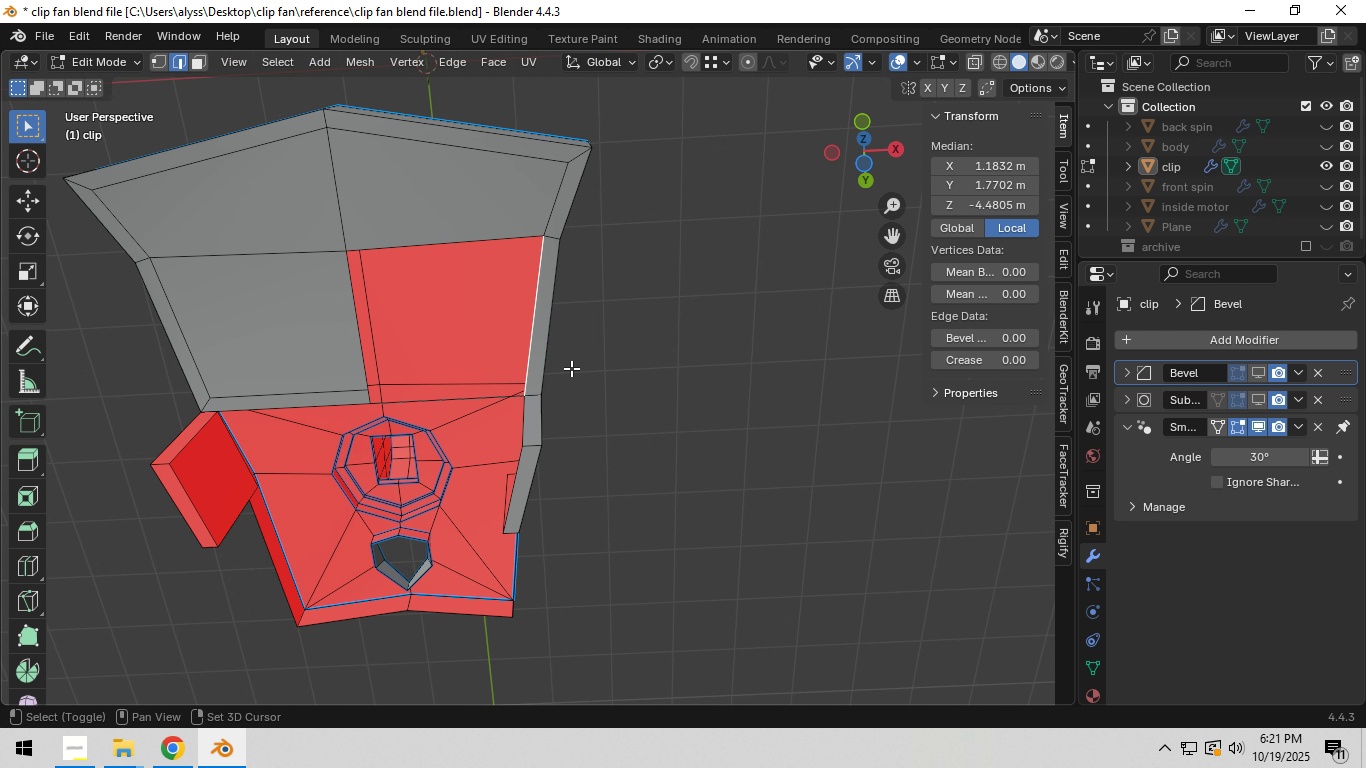 
left_click([613, 387])
 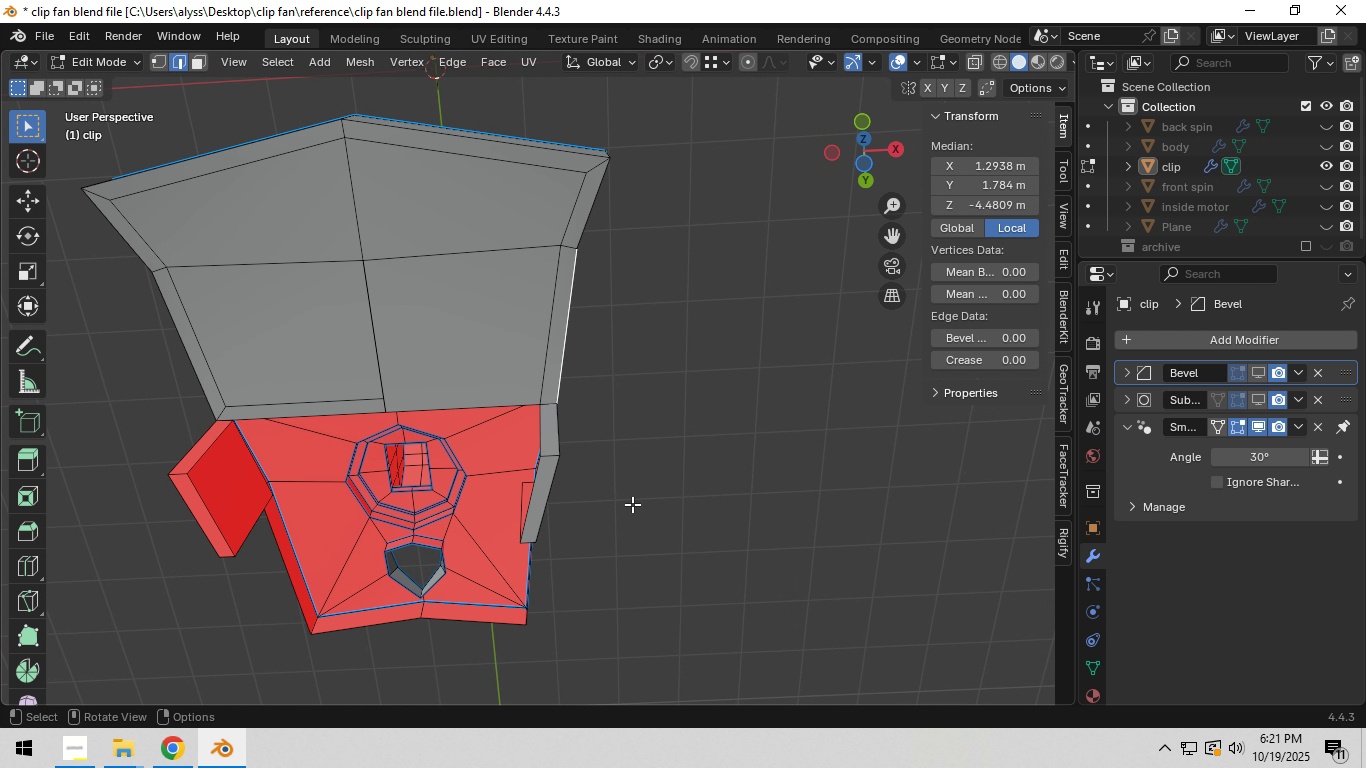 
hold_key(key=ShiftLeft, duration=0.39)
 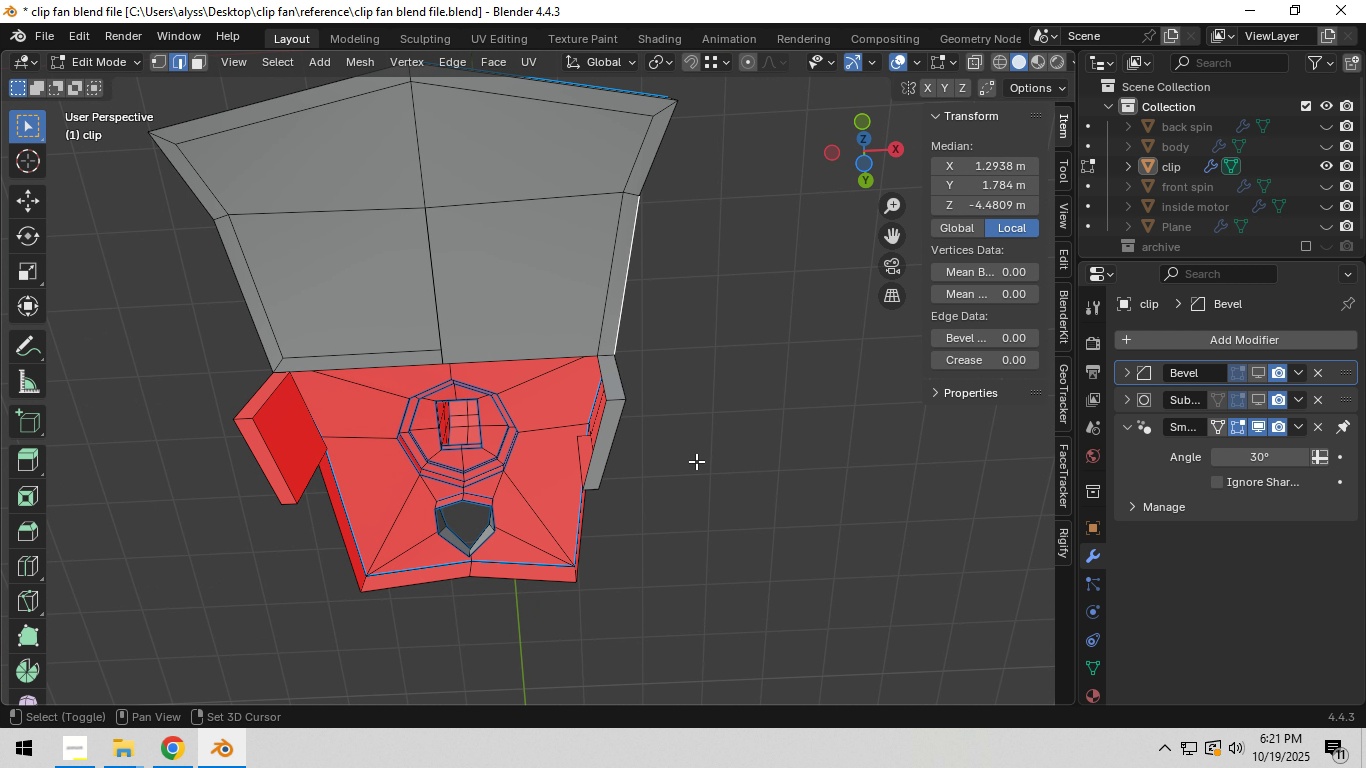 
hold_key(key=ShiftLeft, duration=0.78)
 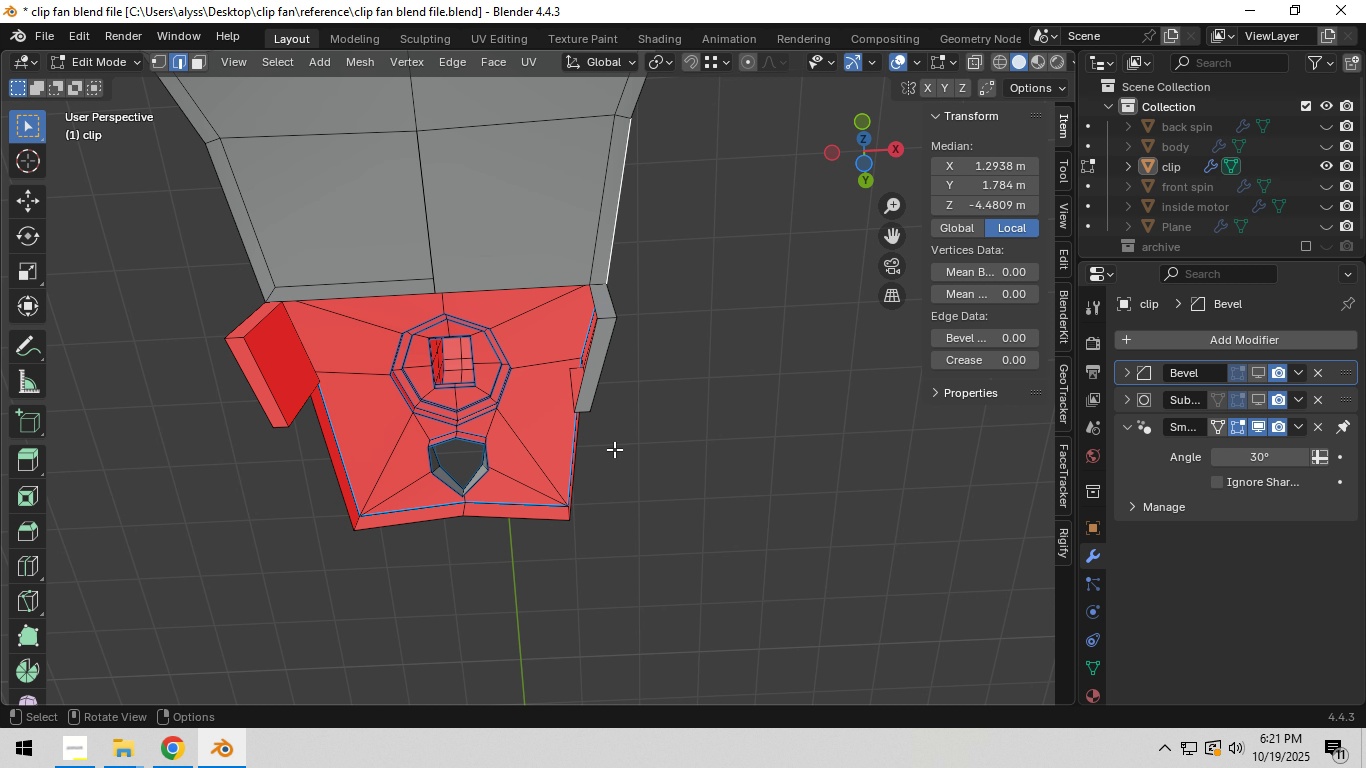 
wait(6.74)
 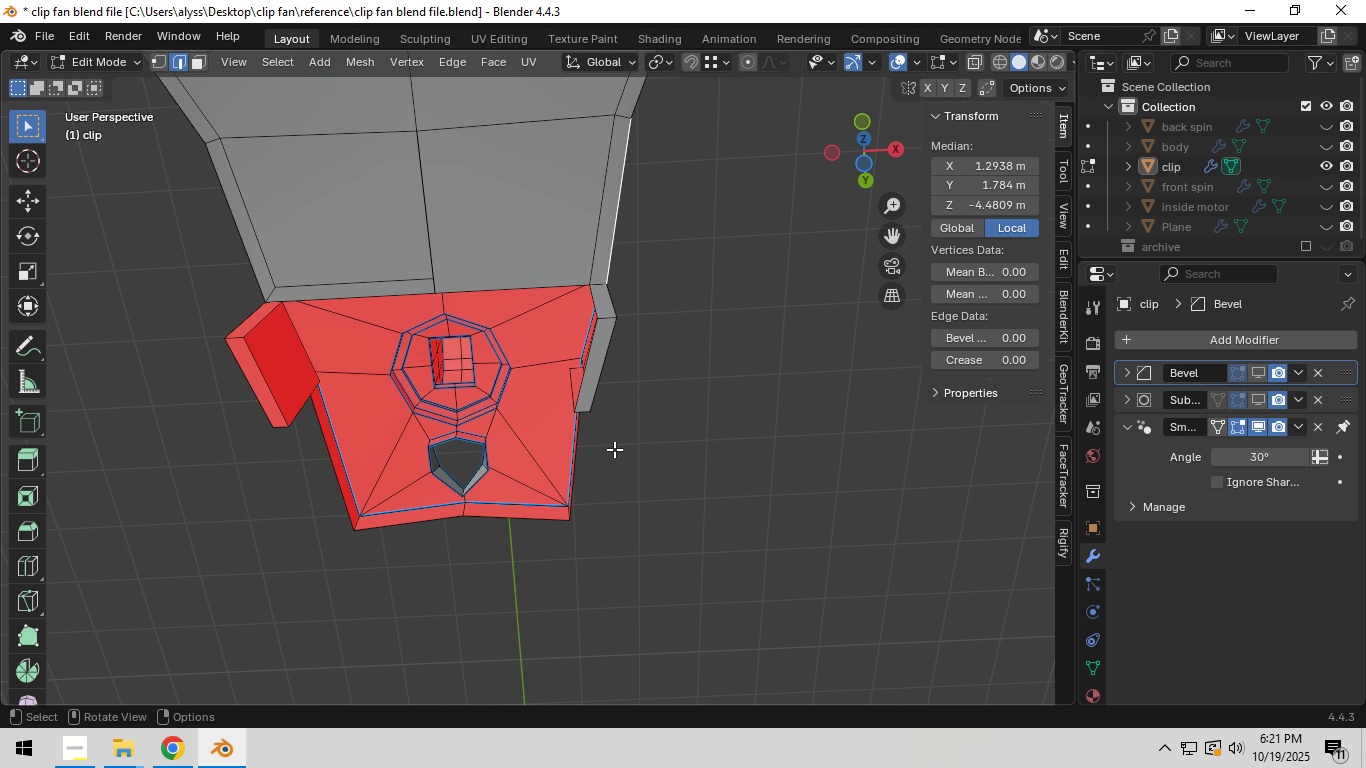 
hold_key(key=ShiftLeft, duration=0.58)
 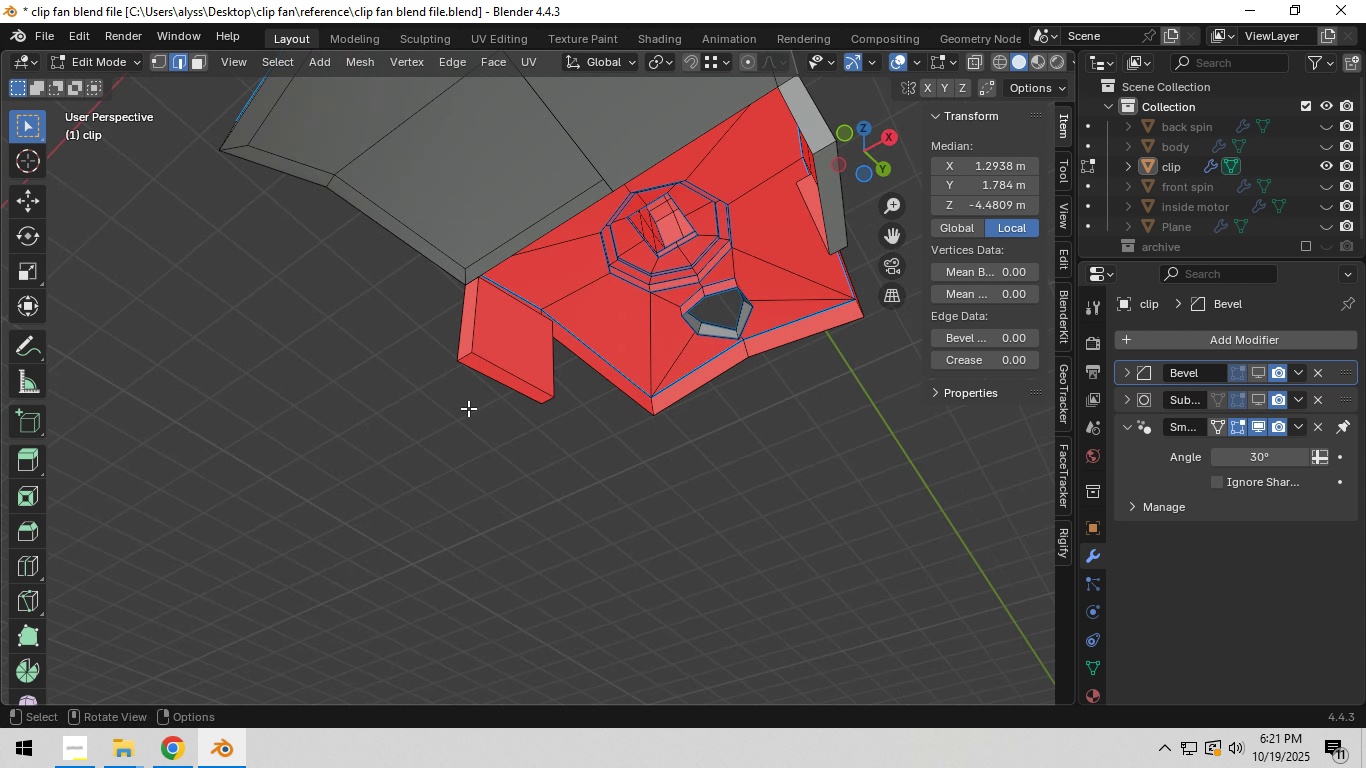 
scroll: coordinate [468, 408], scroll_direction: up, amount: 4.0
 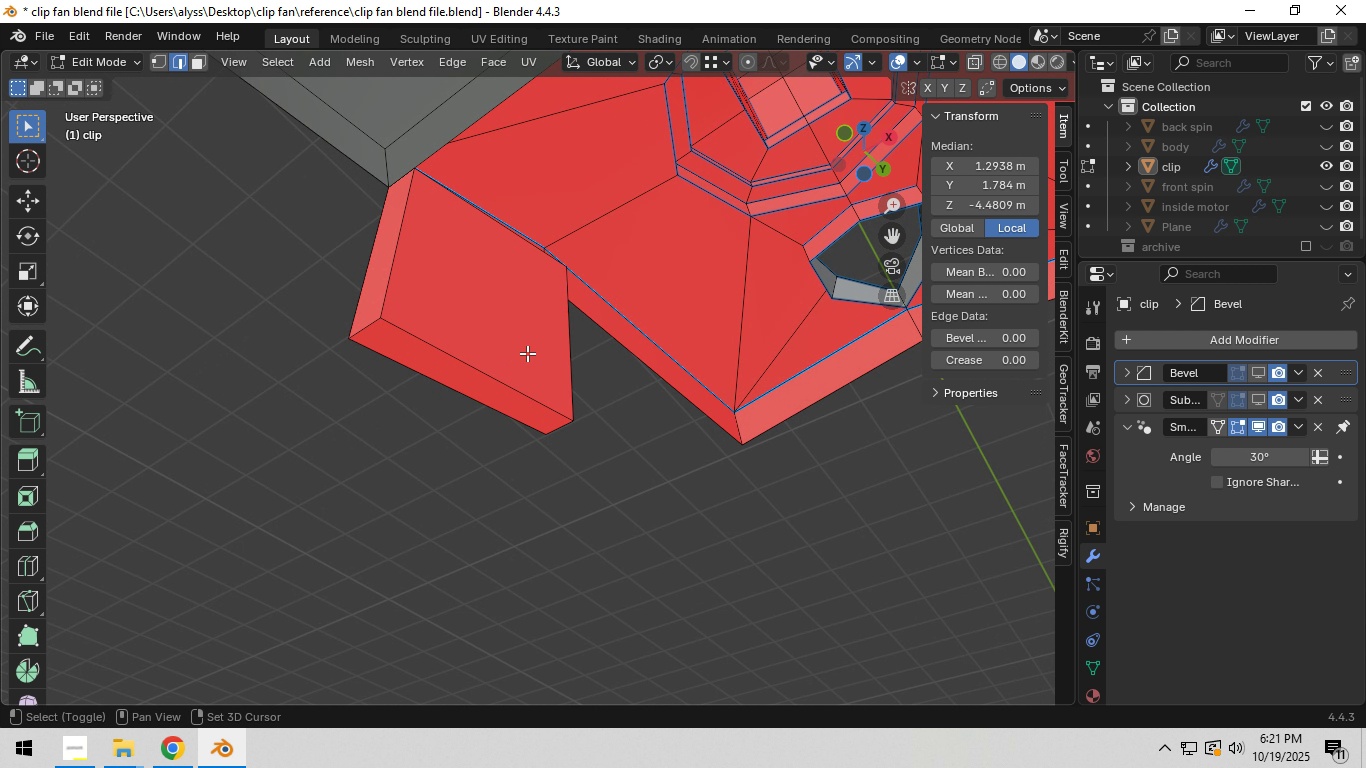 
hold_key(key=ShiftLeft, duration=0.45)
 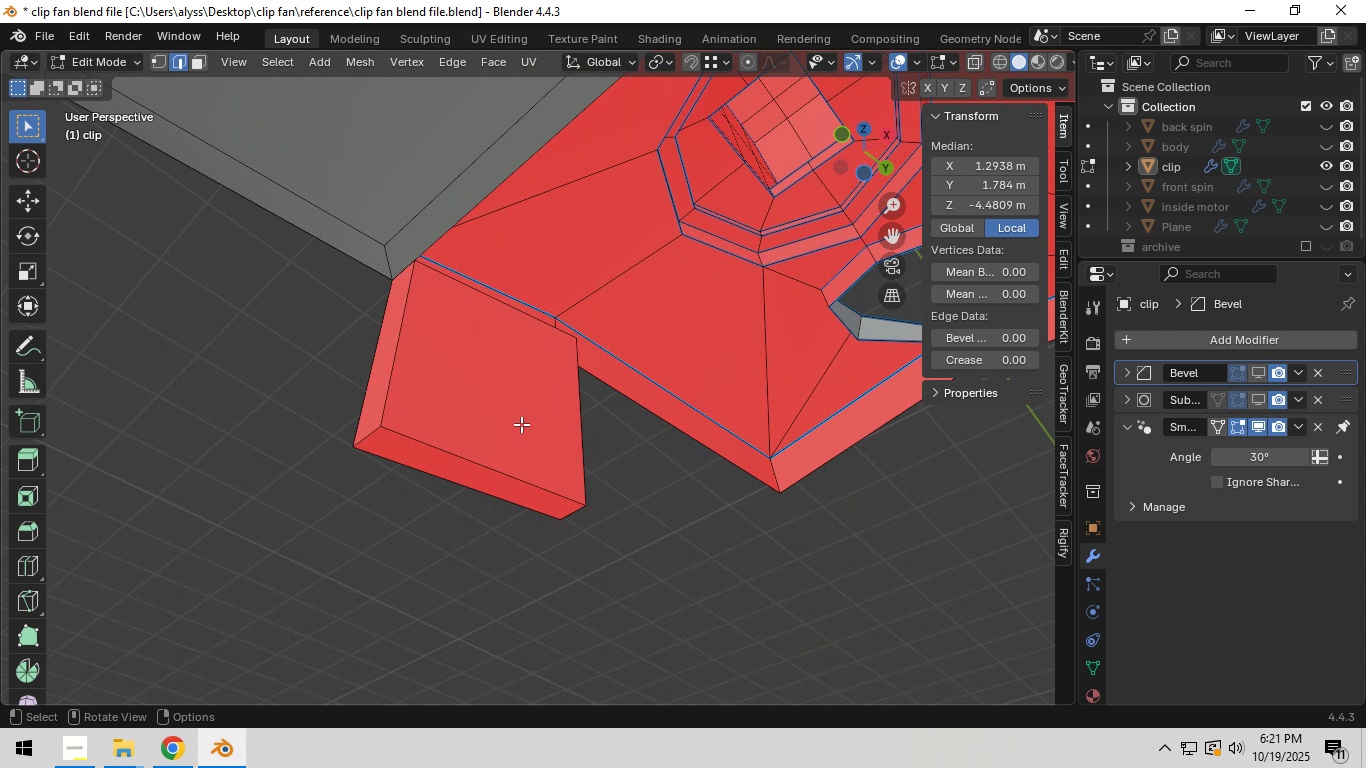 
left_click([487, 404])
 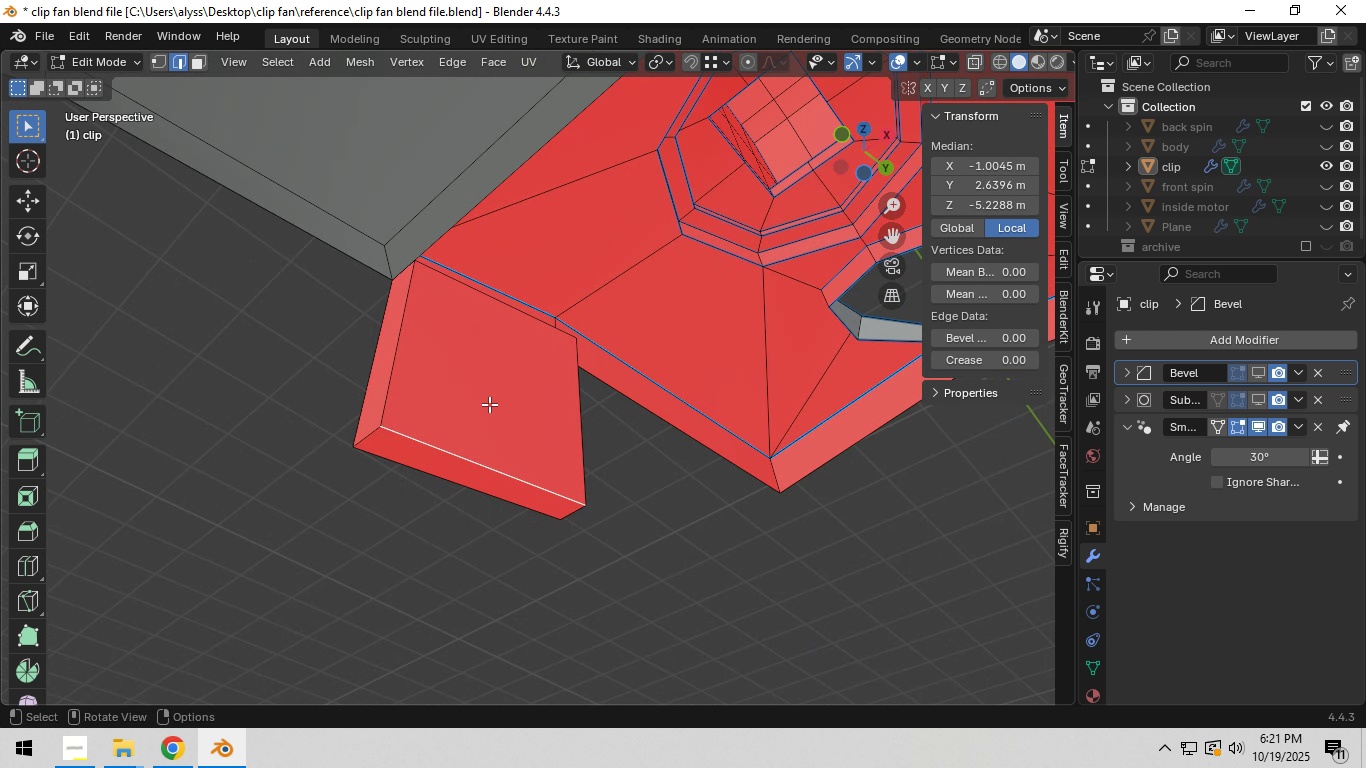 
key(2)
 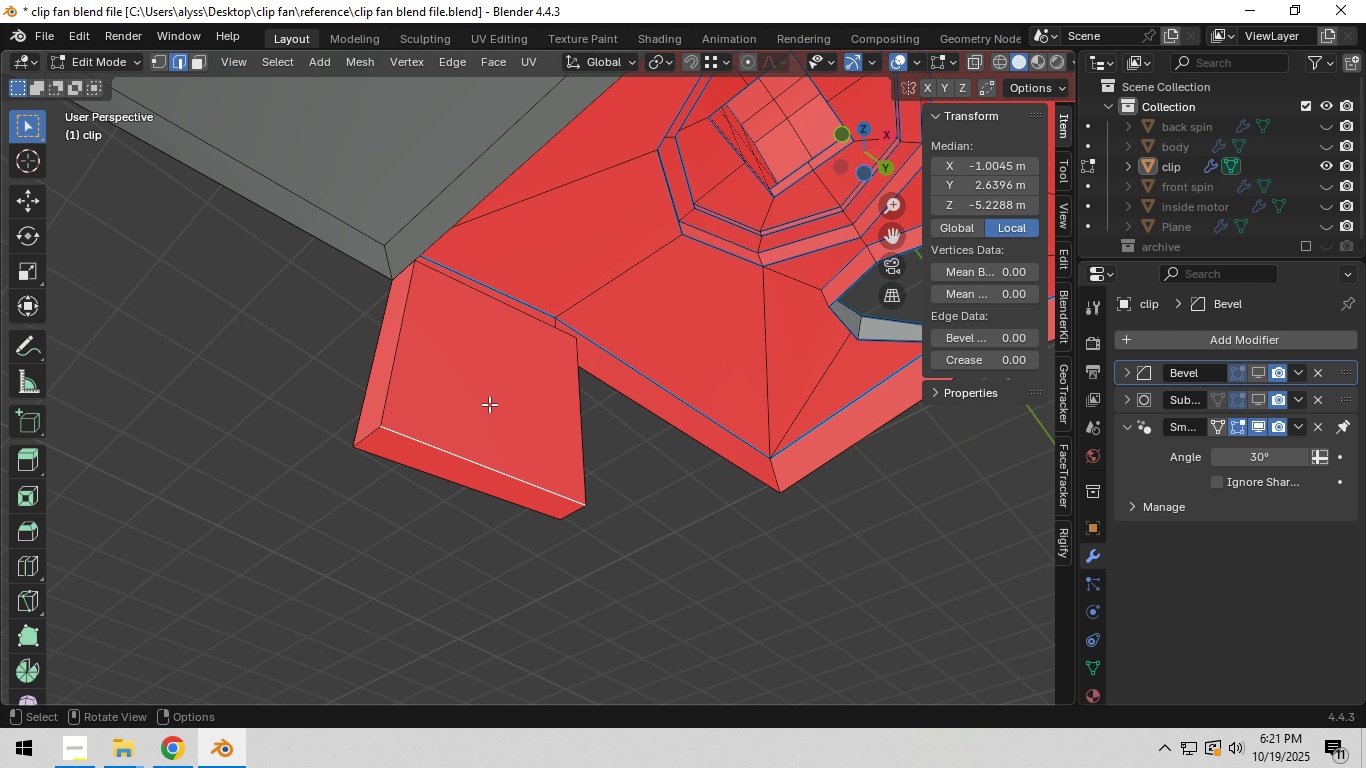 
left_click([489, 404])
 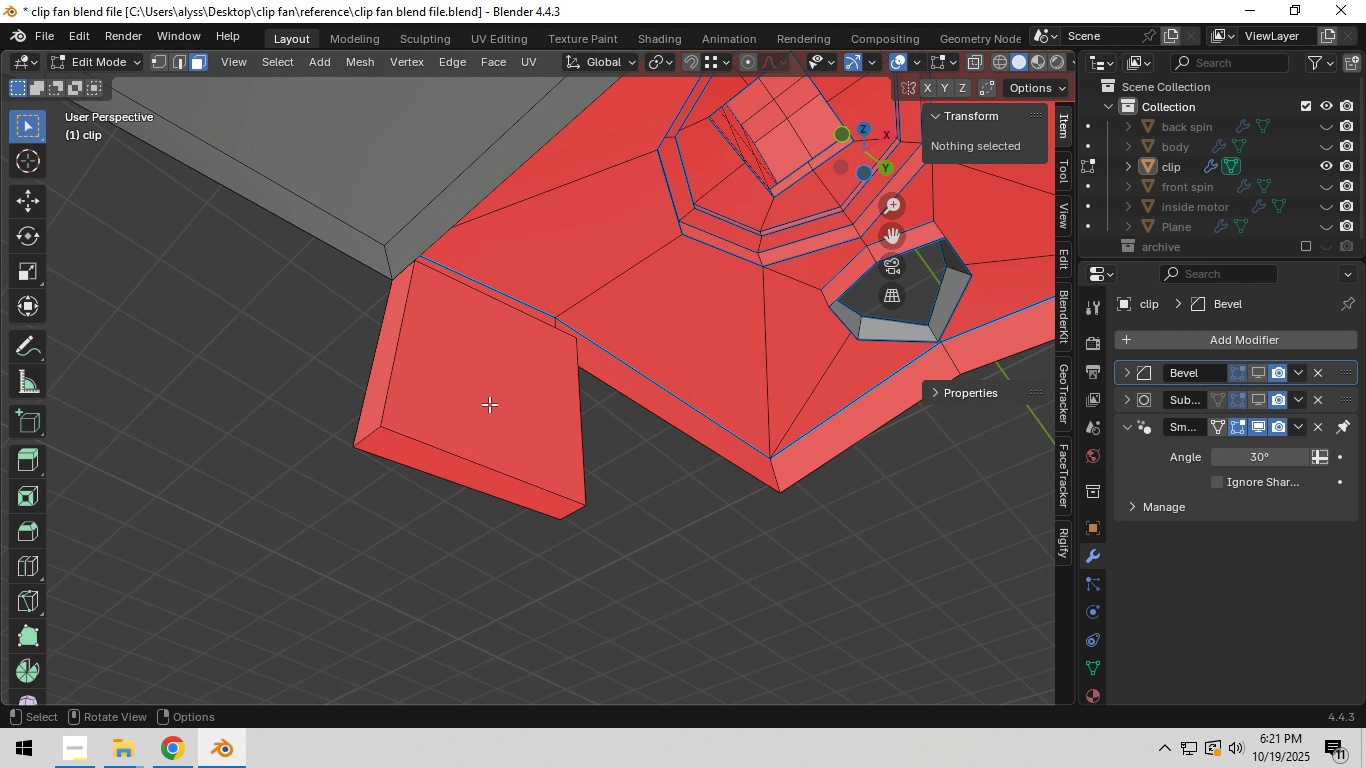 
key(3)
 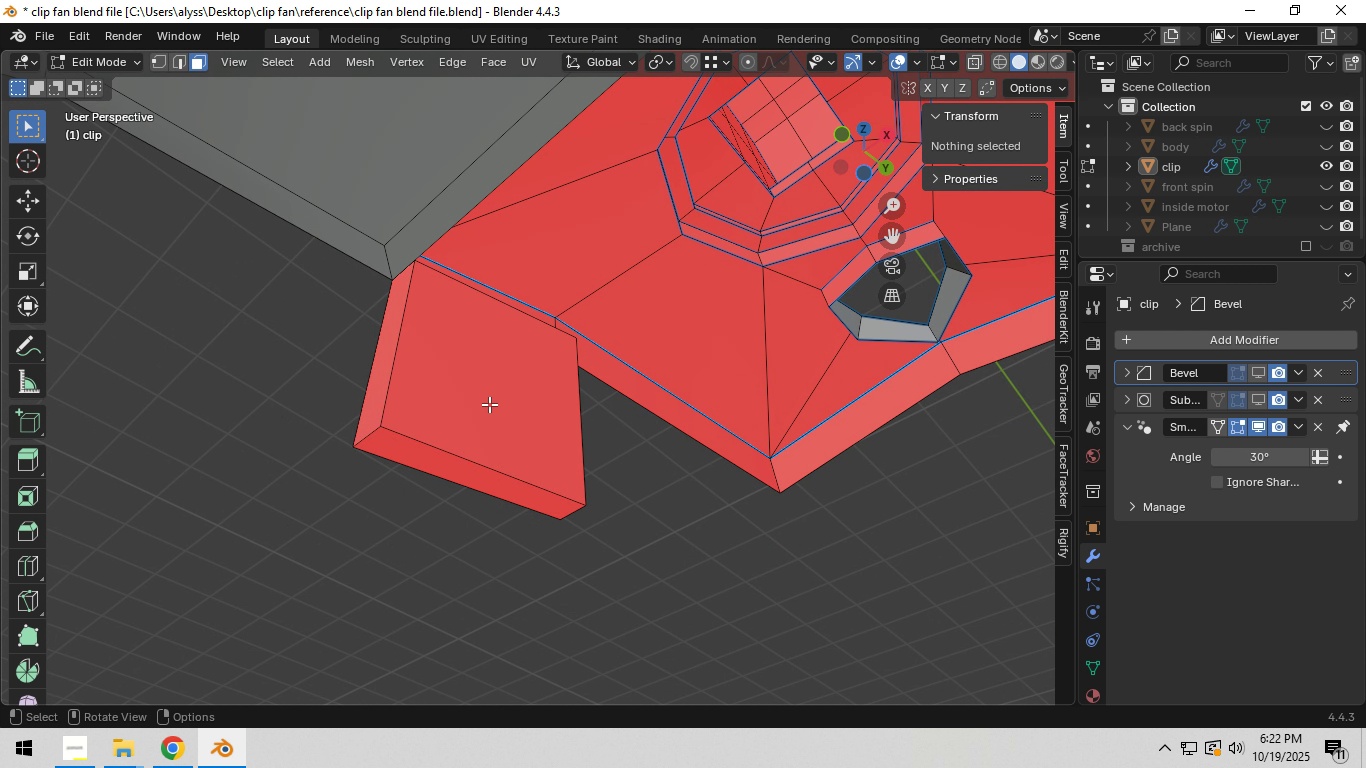 
left_click([489, 404])
 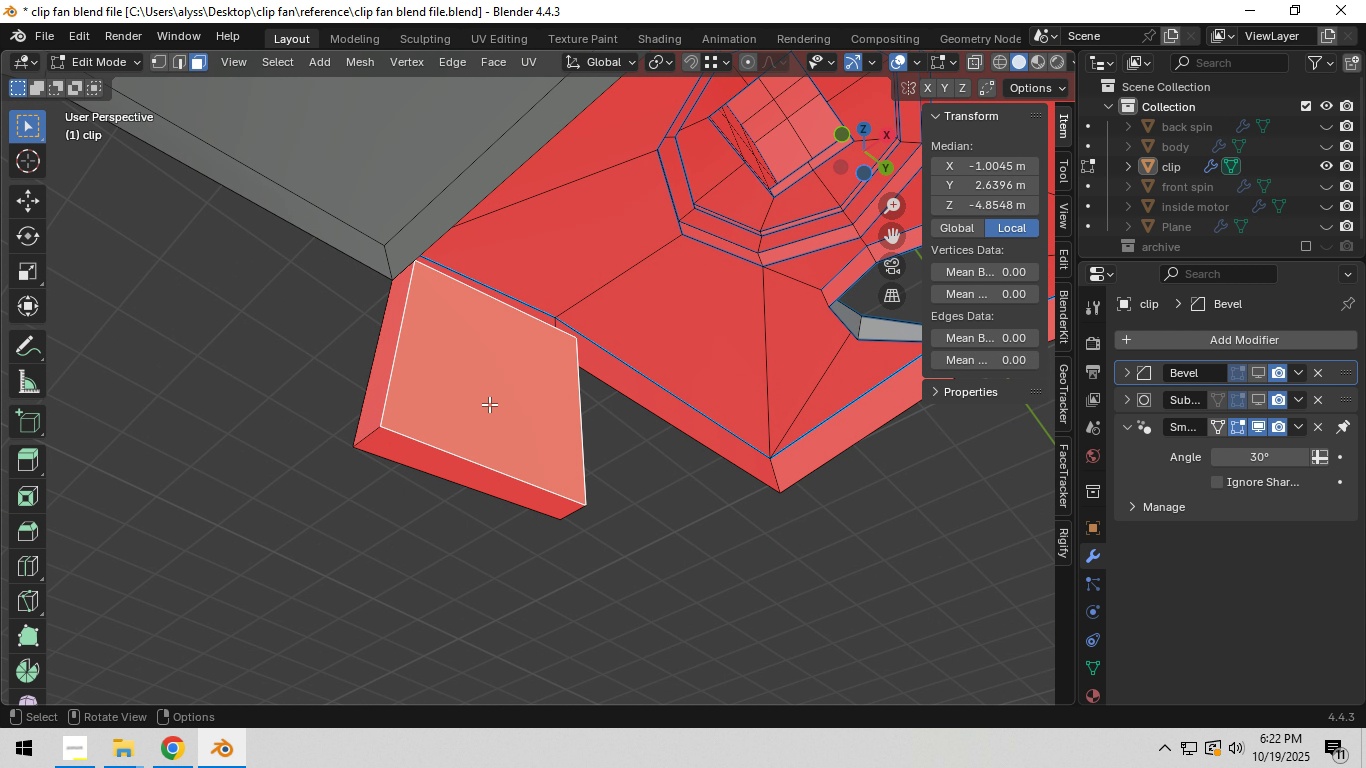 
key(X)
 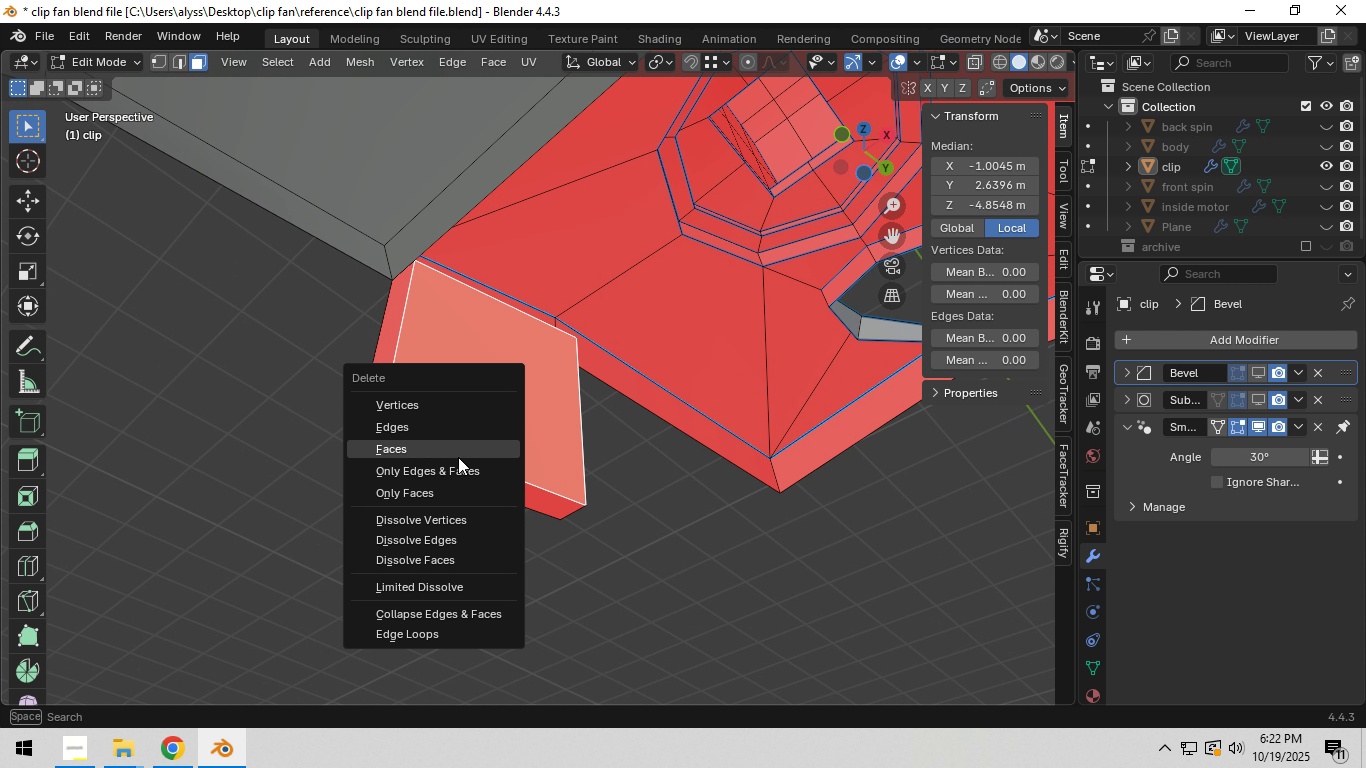 
left_click([459, 454])
 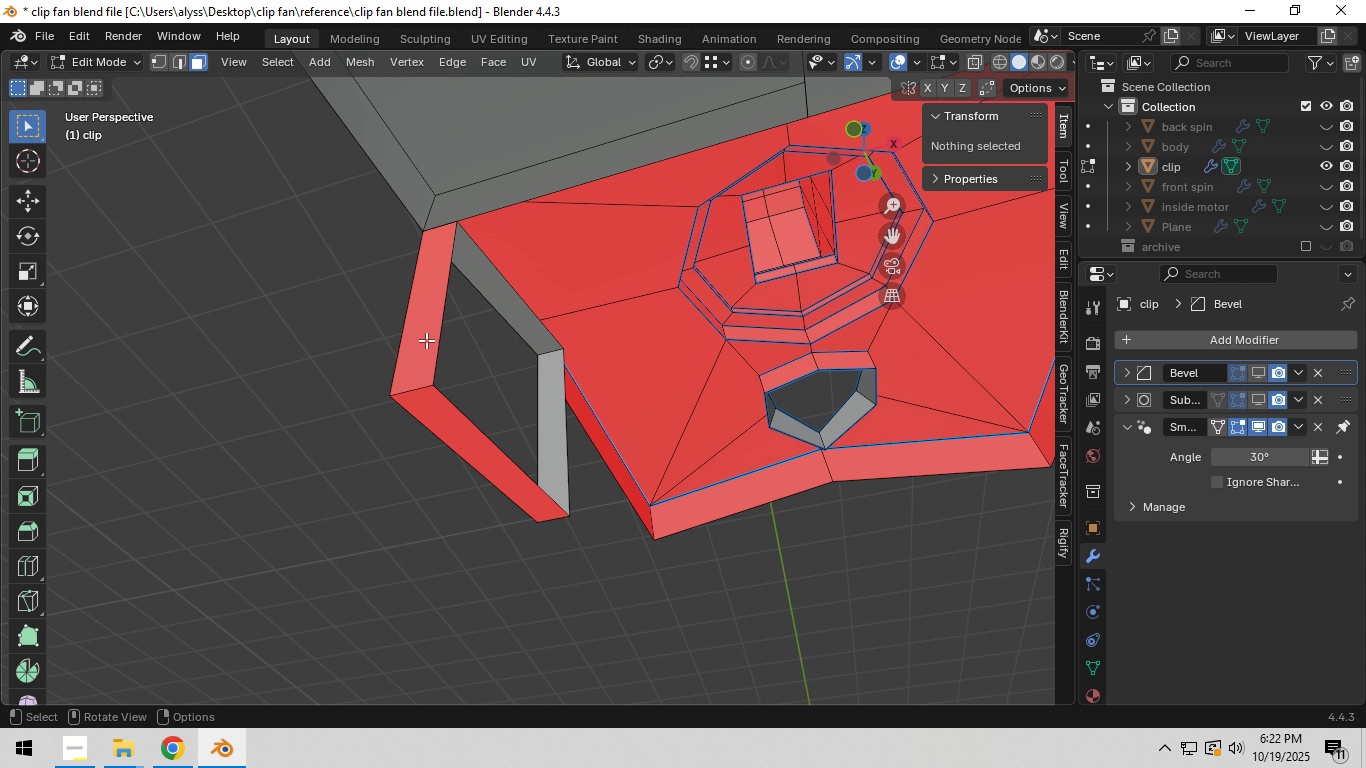 
left_click([425, 340])
 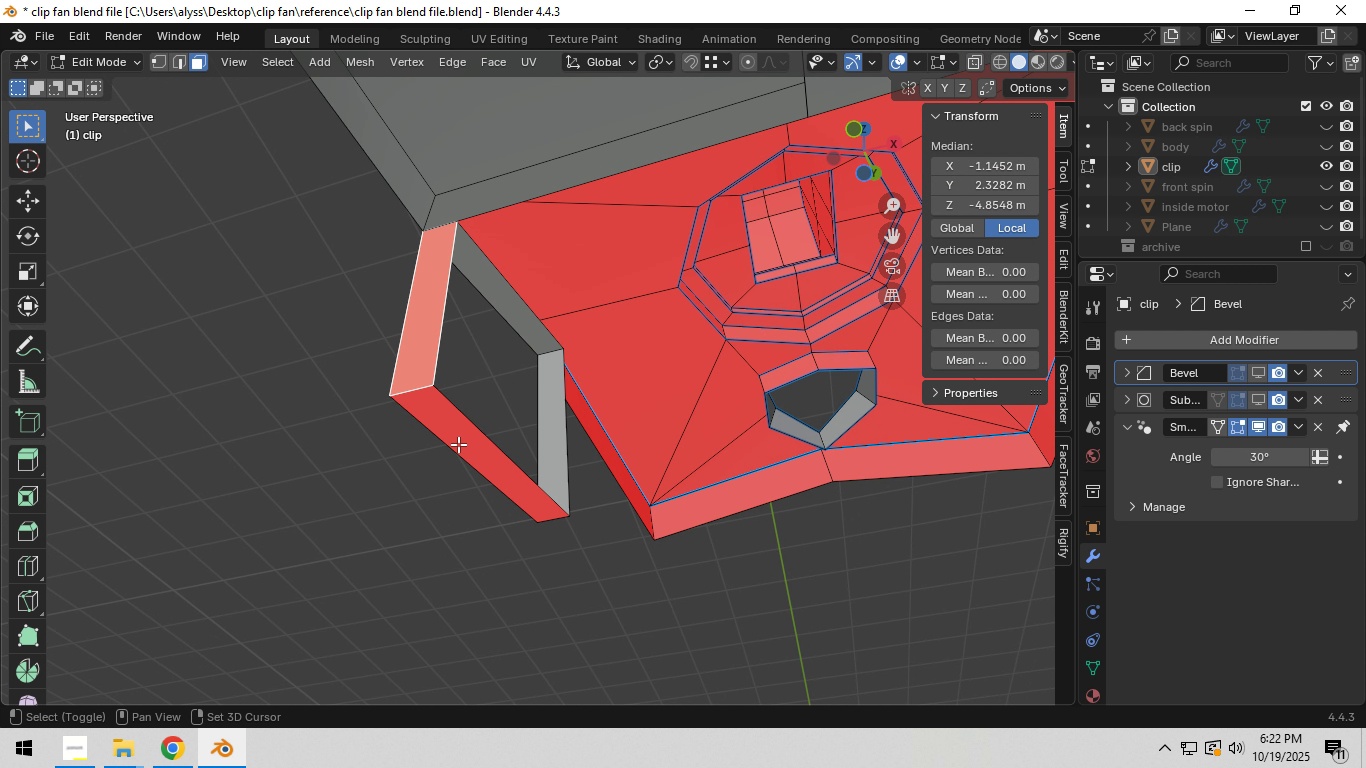 
hold_key(key=ShiftLeft, duration=1.5)
left_click([466, 444])
 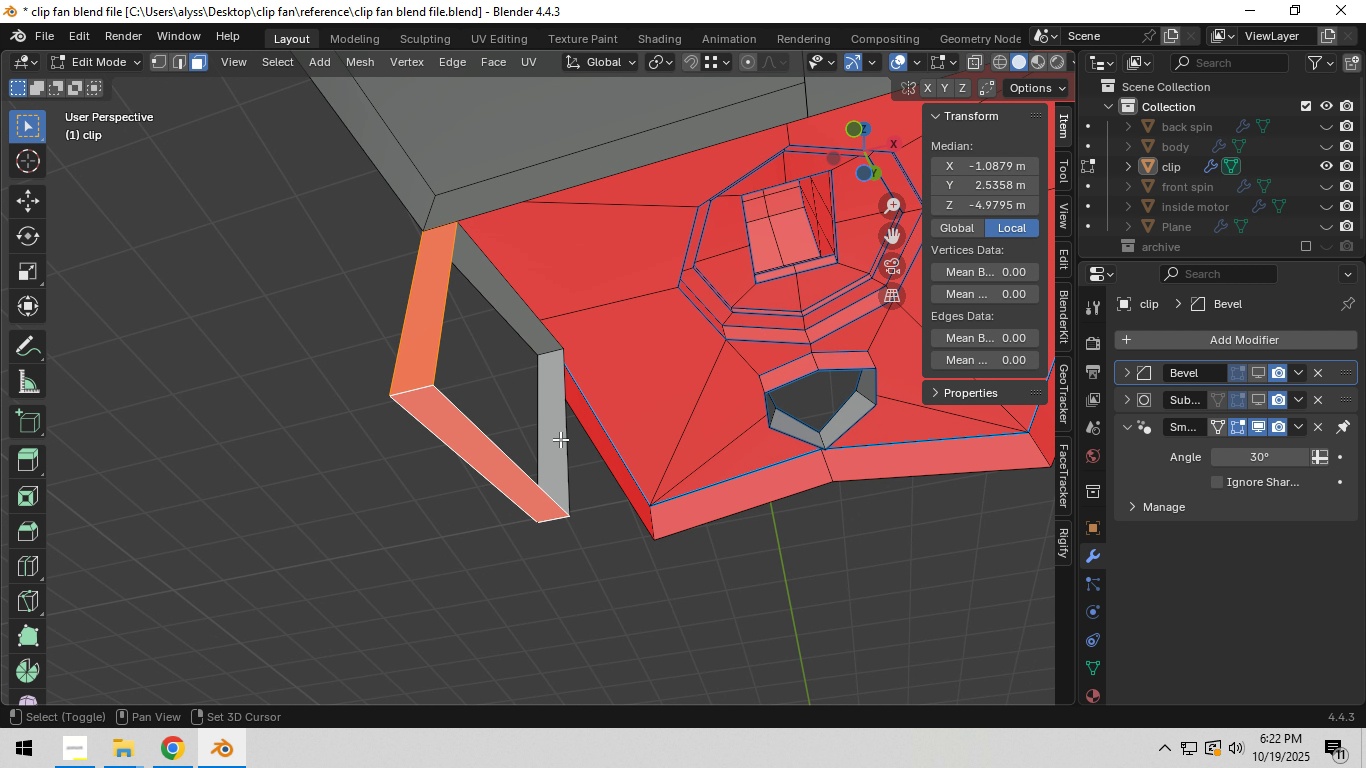 
left_click([559, 439])
 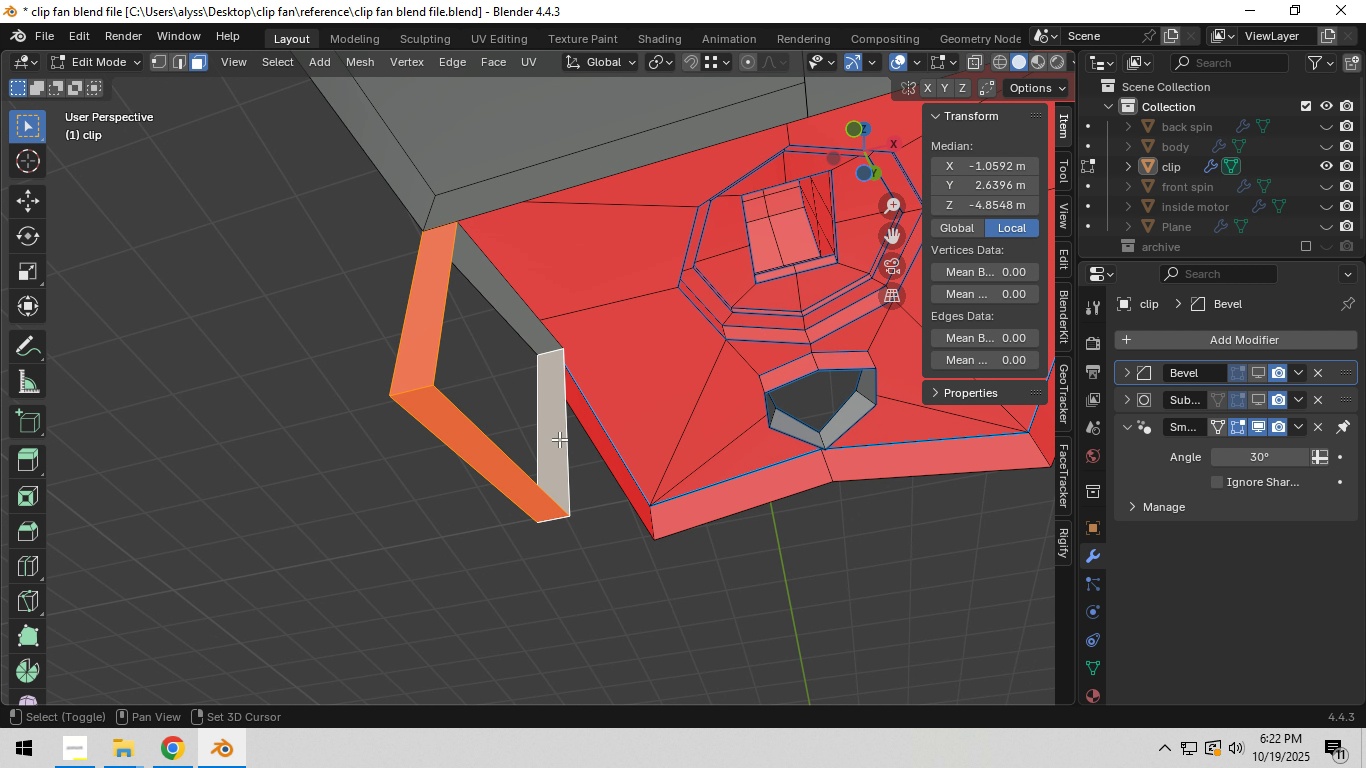 
key(Shift+ShiftLeft)
 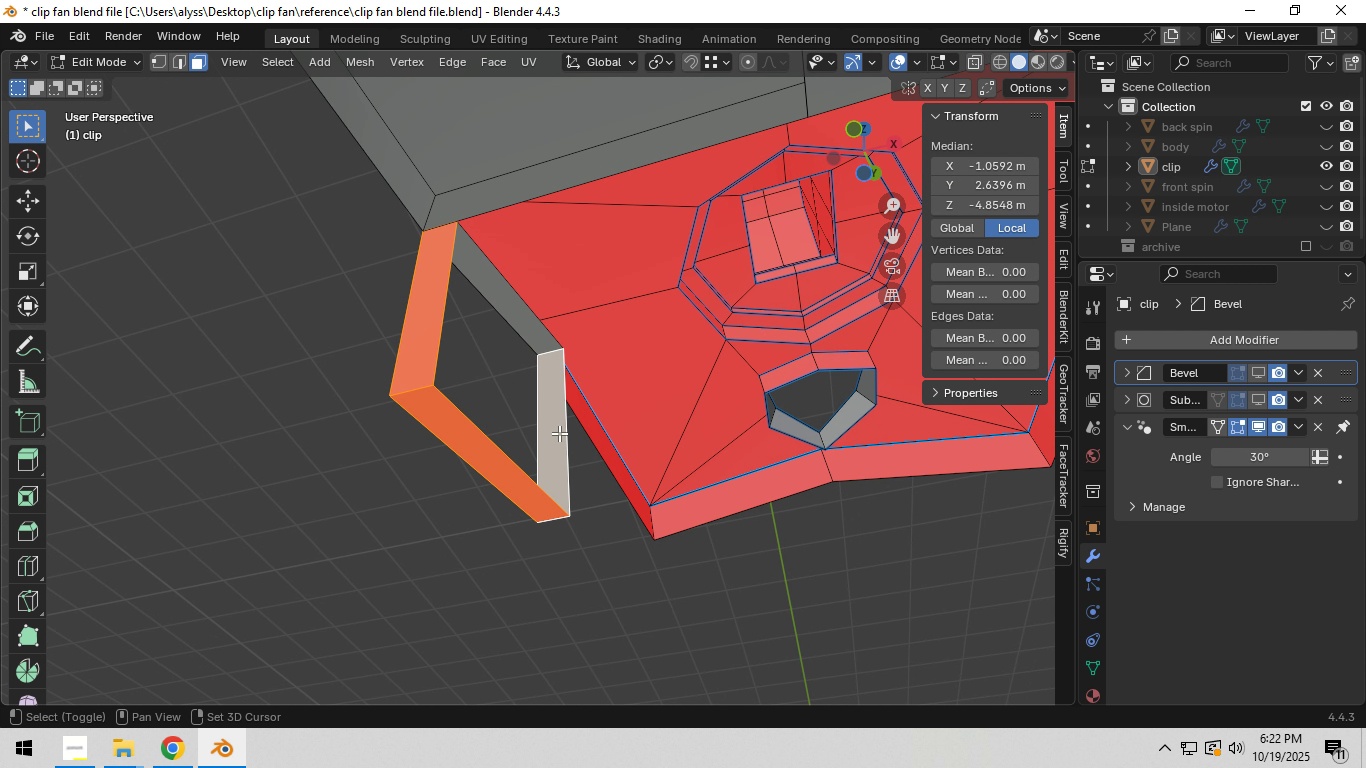 
key(Shift+ShiftLeft)
 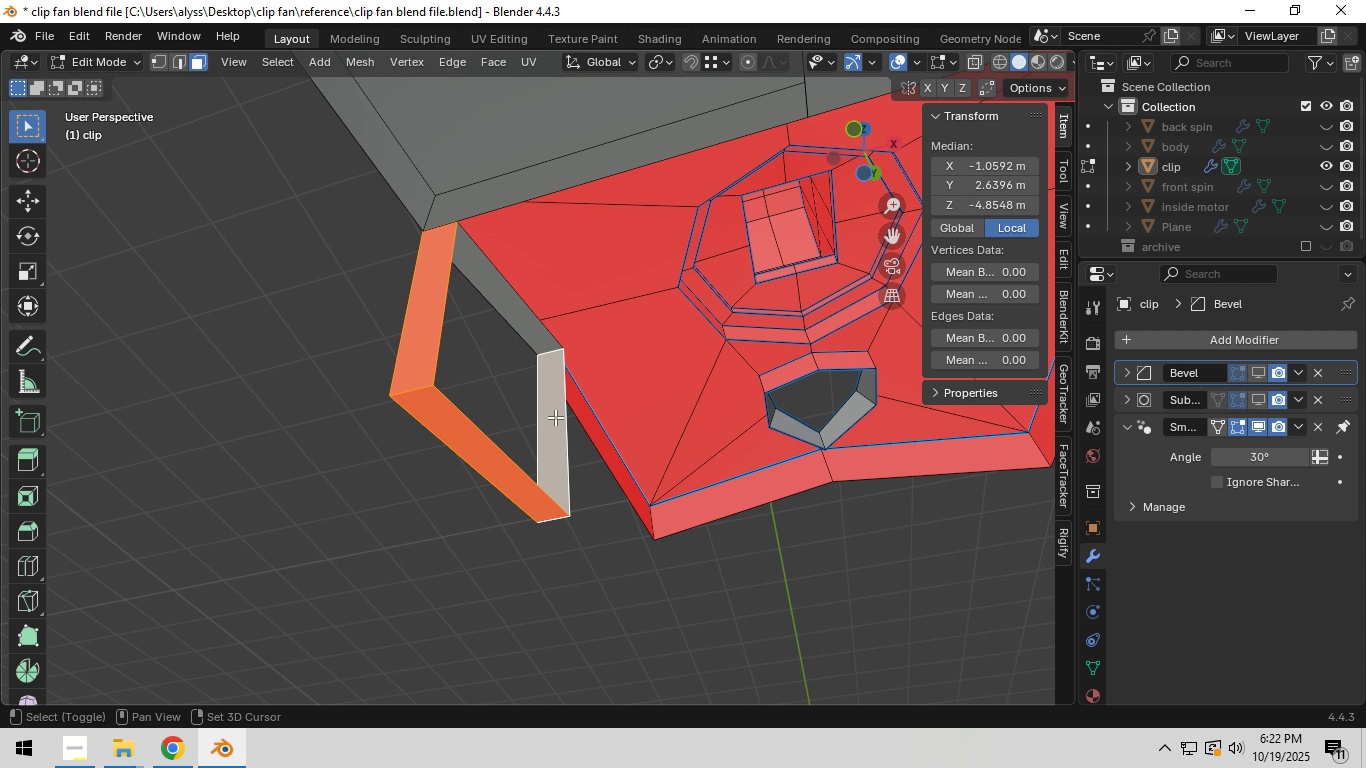 
key(Shift+ShiftLeft)
 